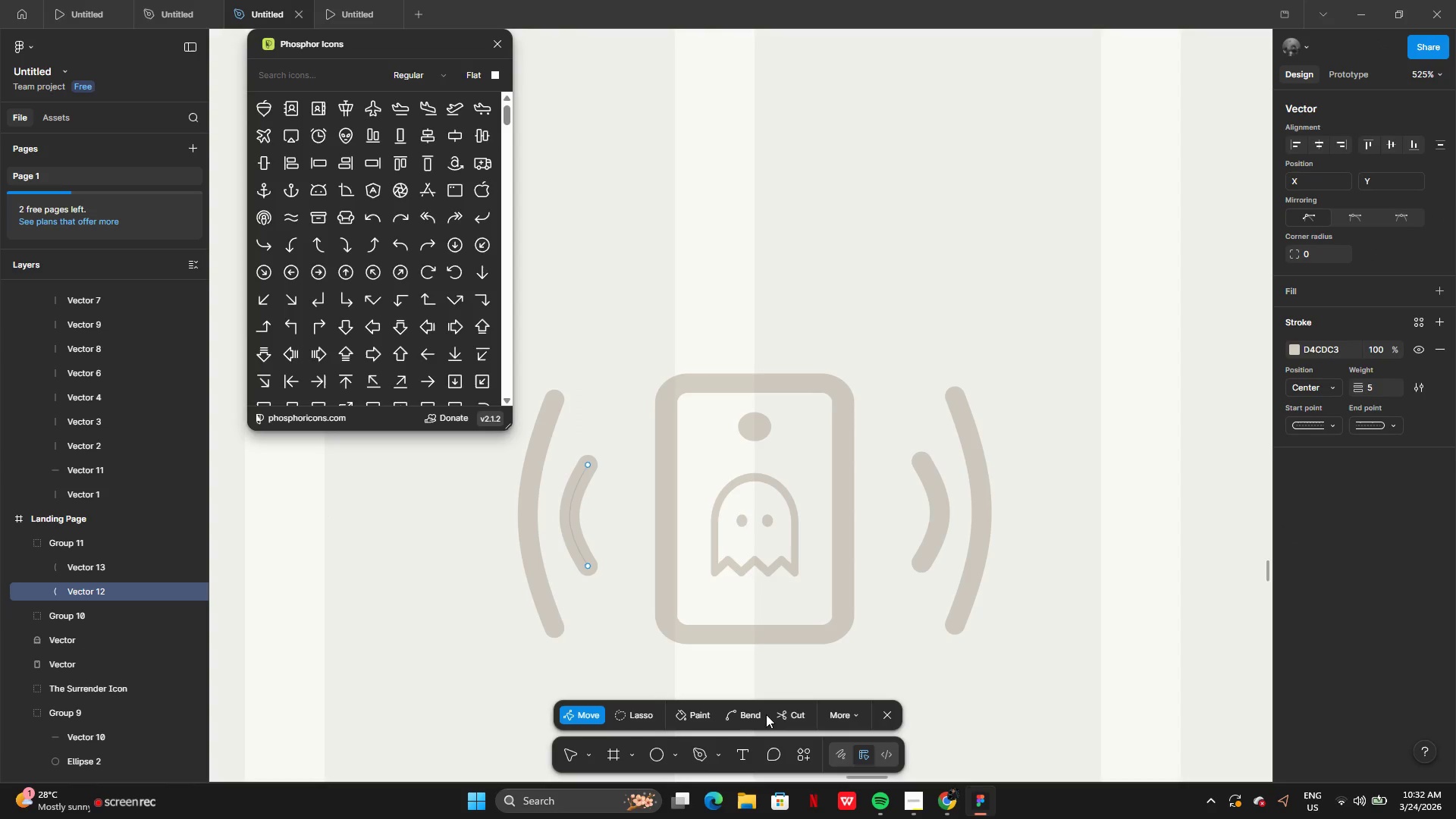 
left_click([755, 715])
 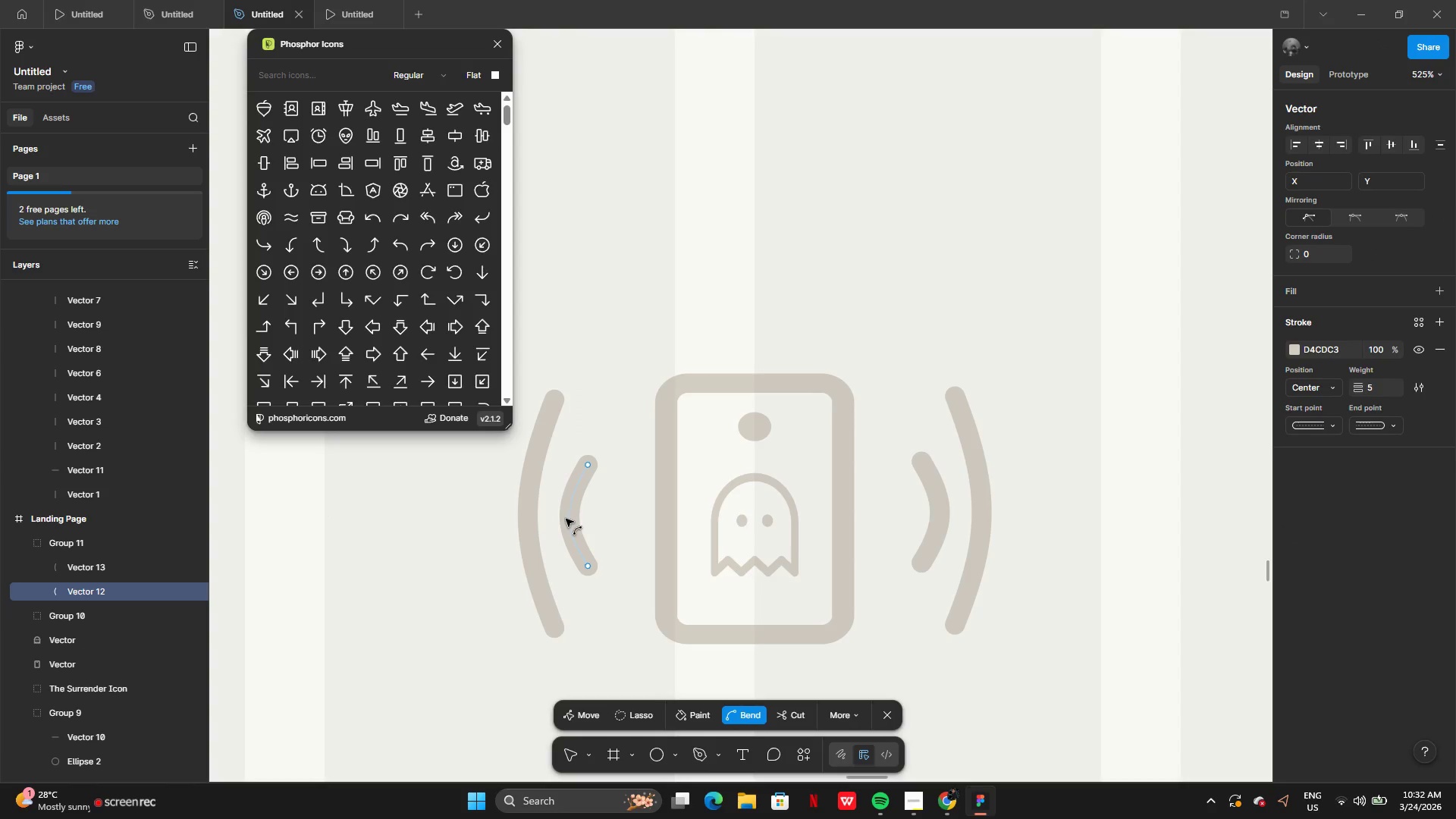 
left_click_drag(start_coordinate=[566, 519], to_coordinate=[576, 520])
 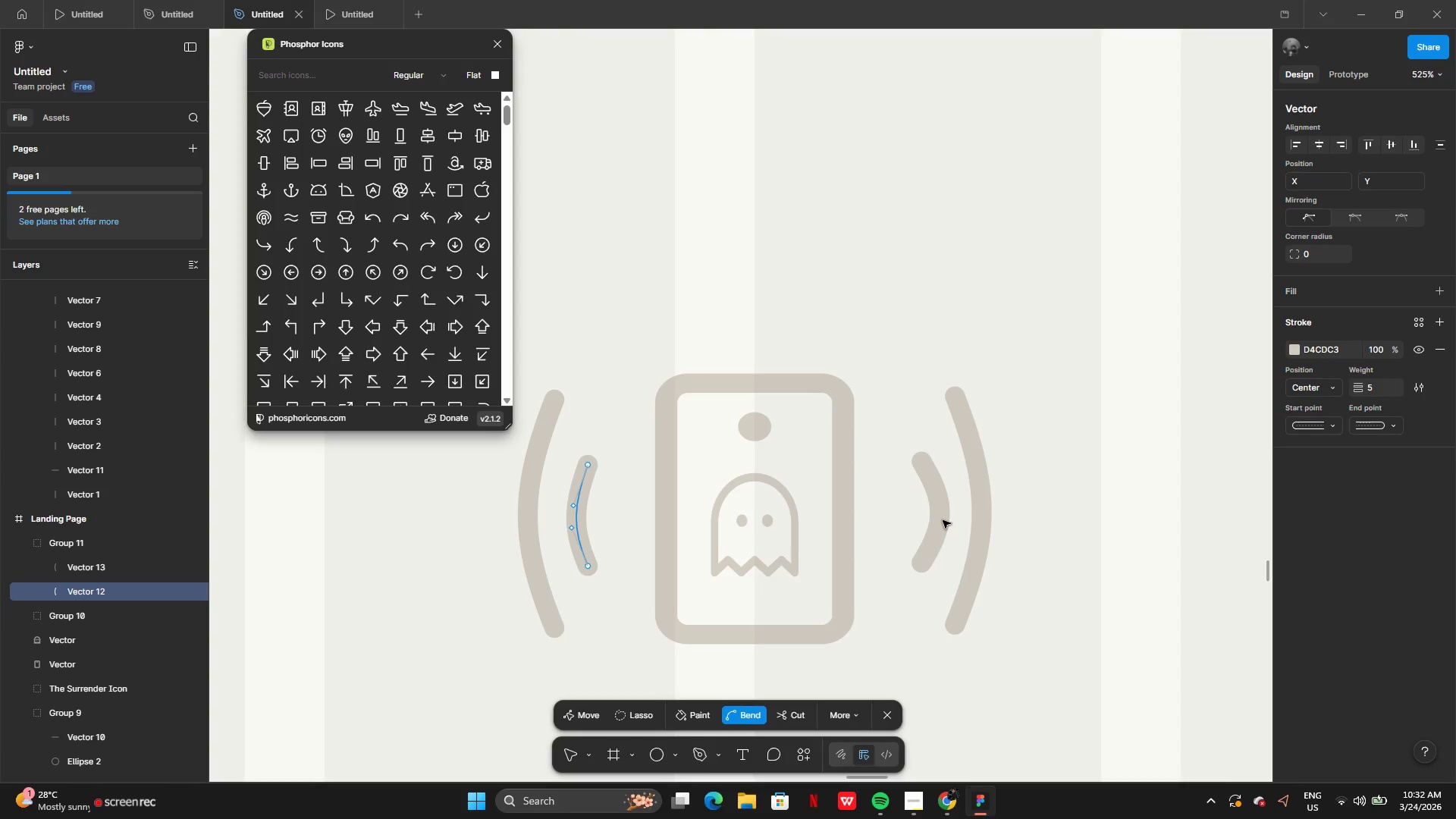 
double_click([943, 520])
 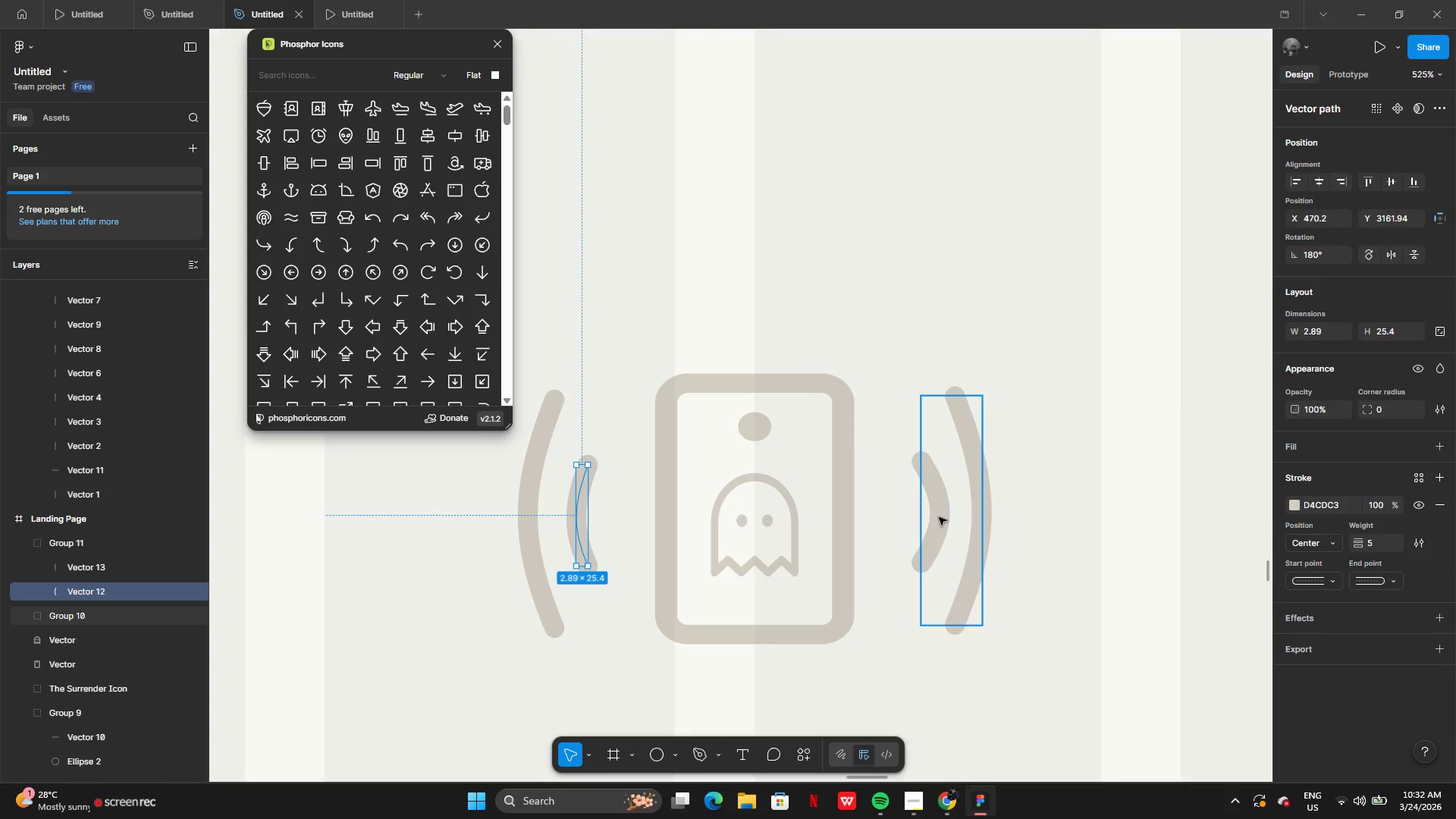 
double_click([938, 517])
 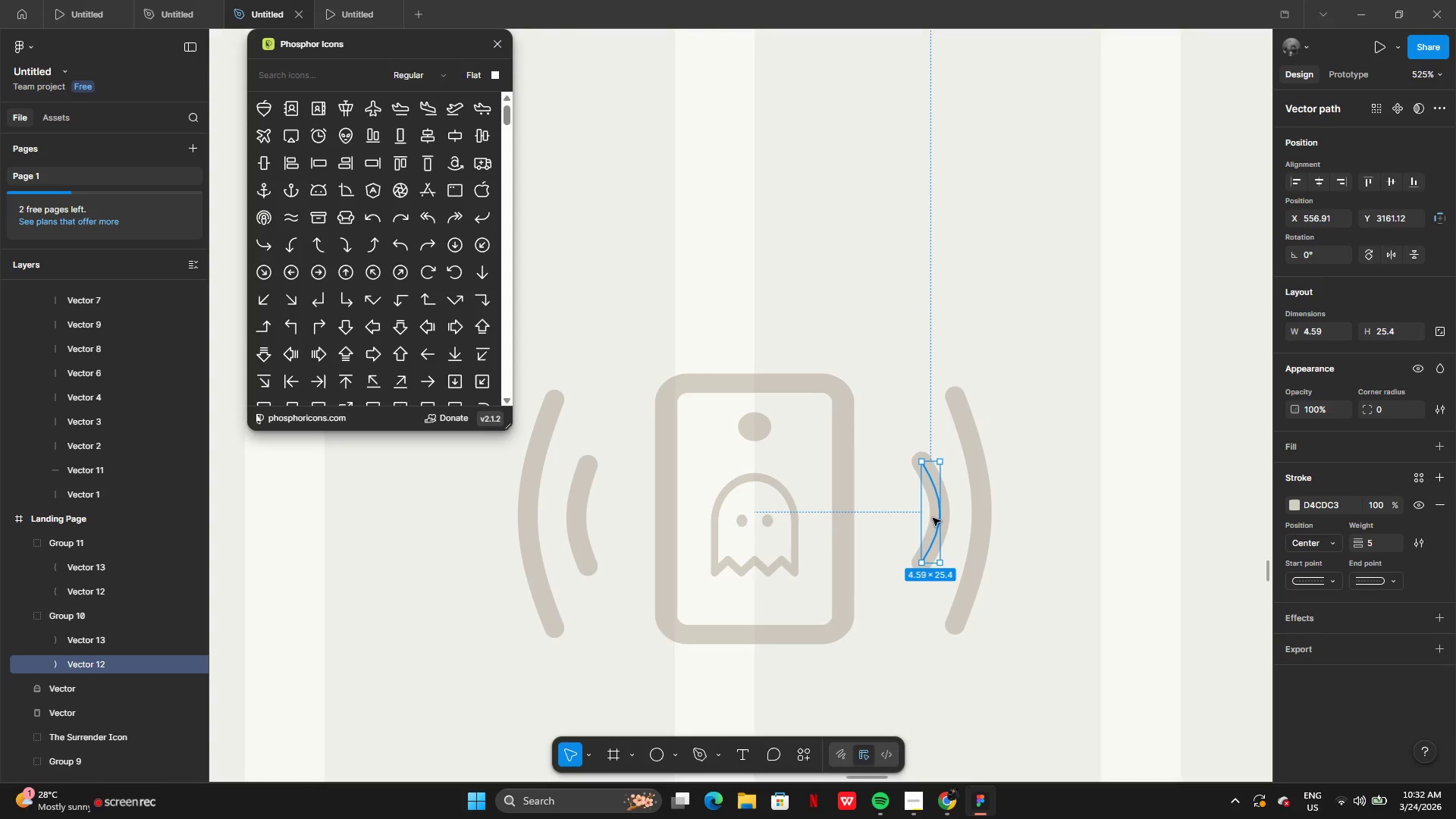 
double_click([940, 516])
 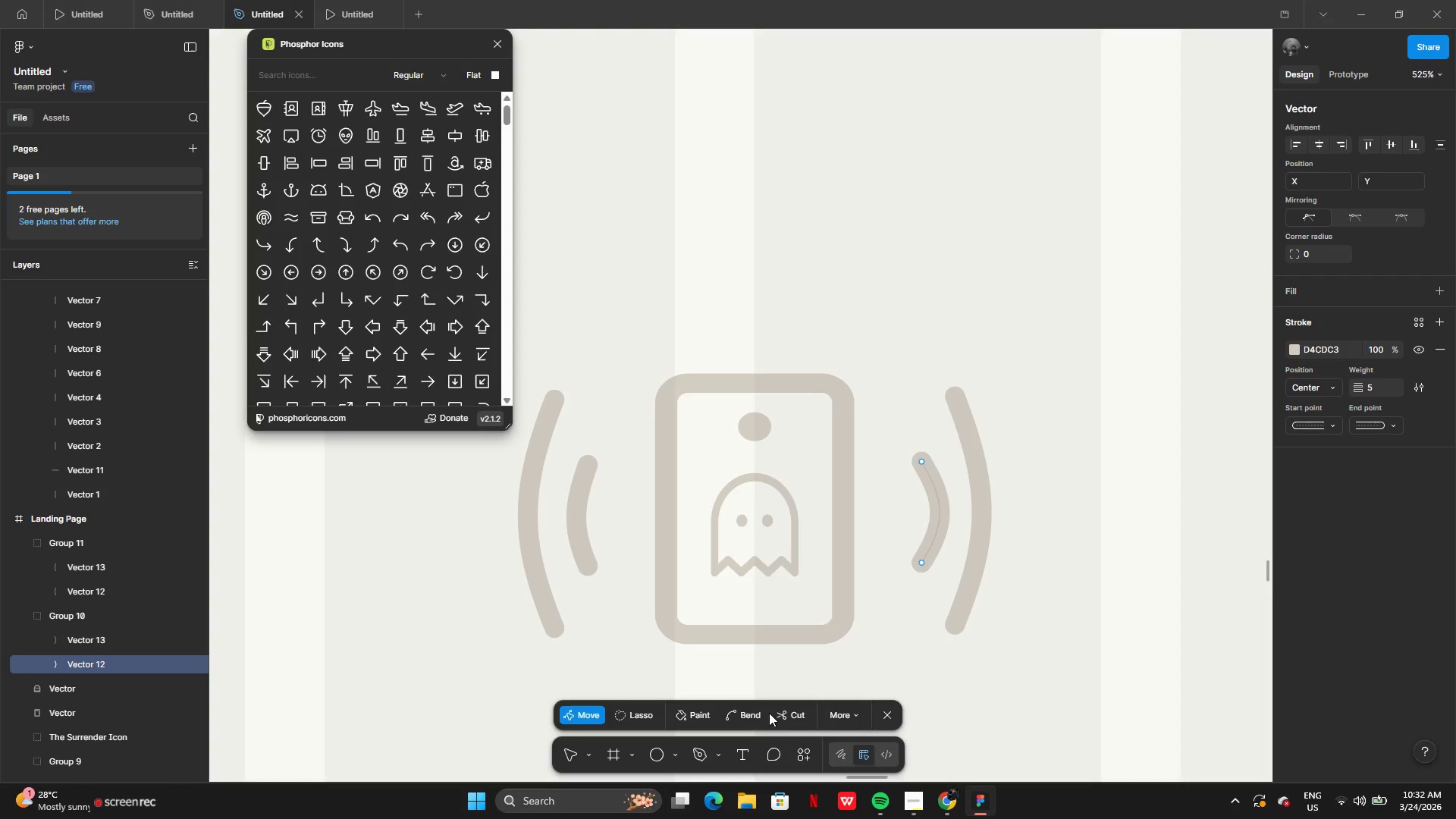 
left_click([764, 713])
 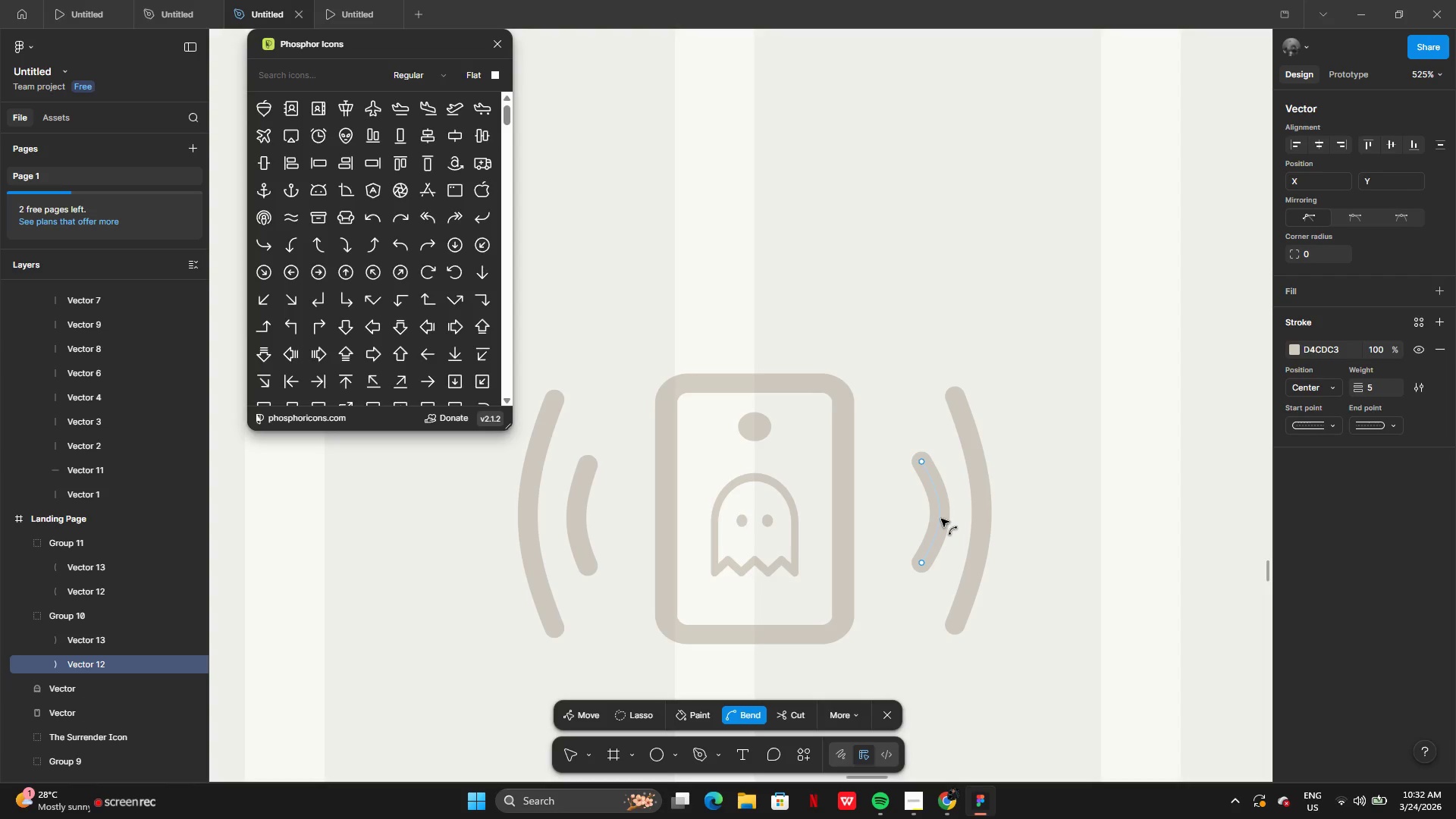 
left_click_drag(start_coordinate=[941, 517], to_coordinate=[934, 517])
 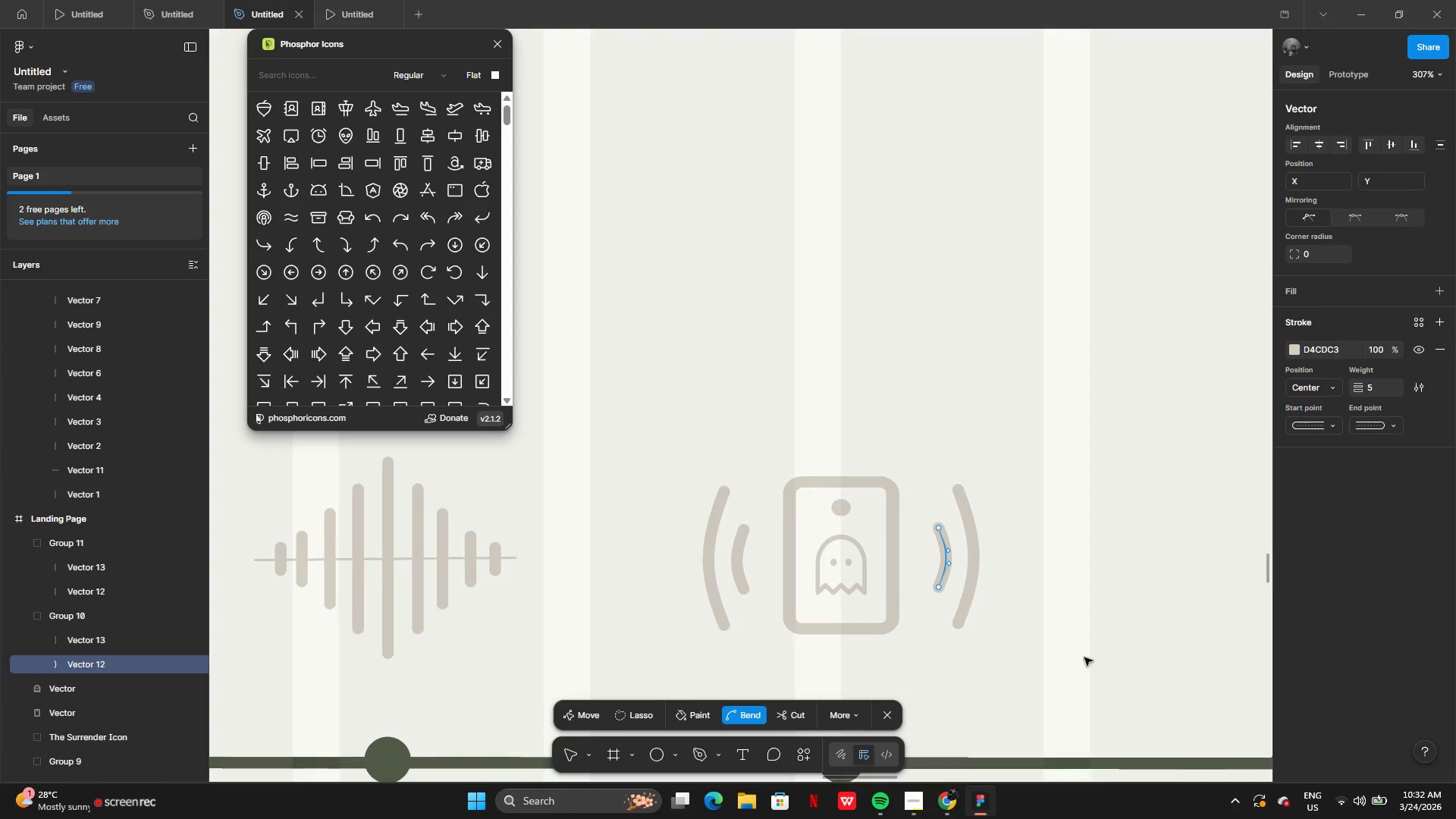 
double_click([1084, 657])
 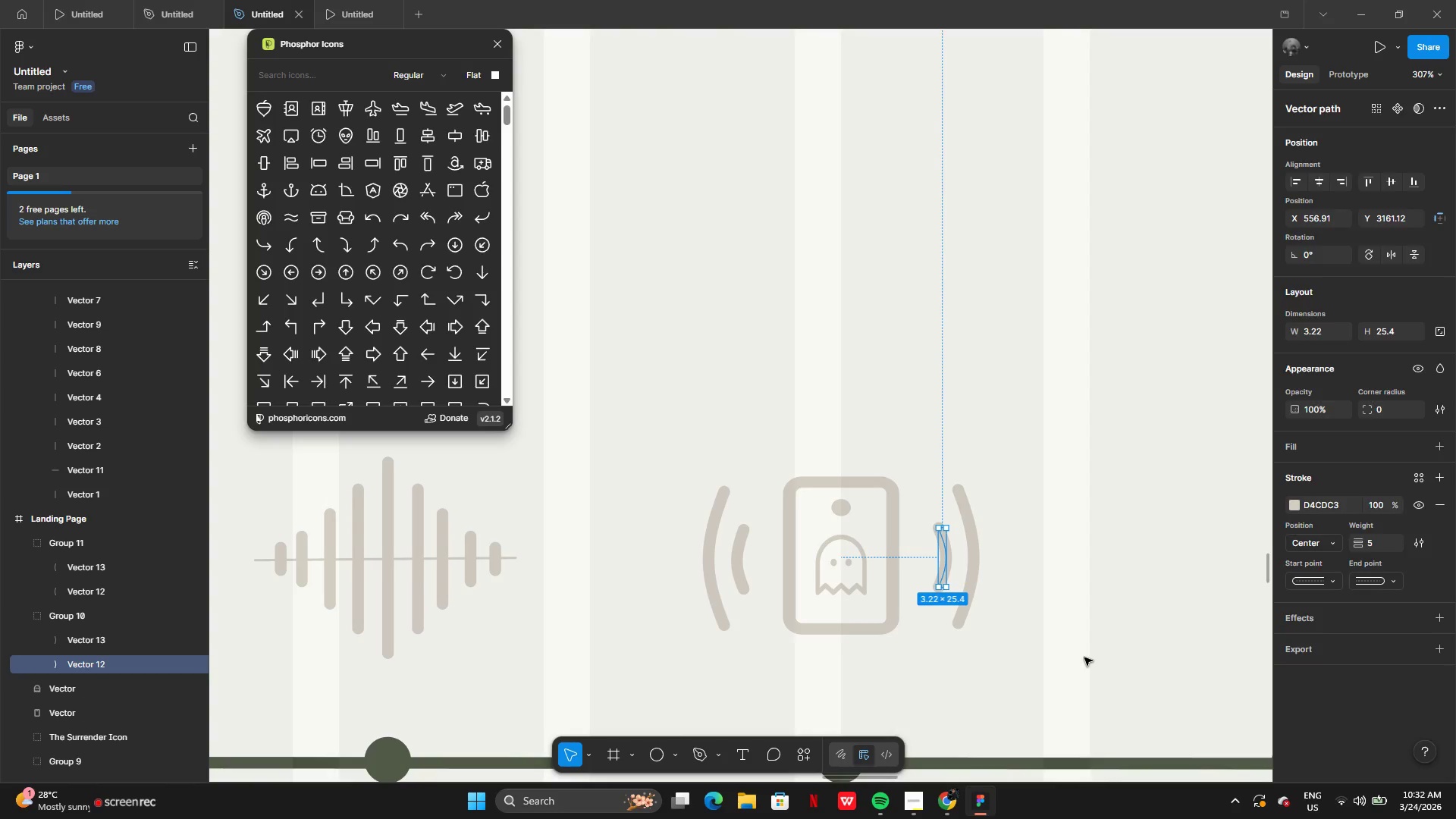 
left_click([1084, 657])
 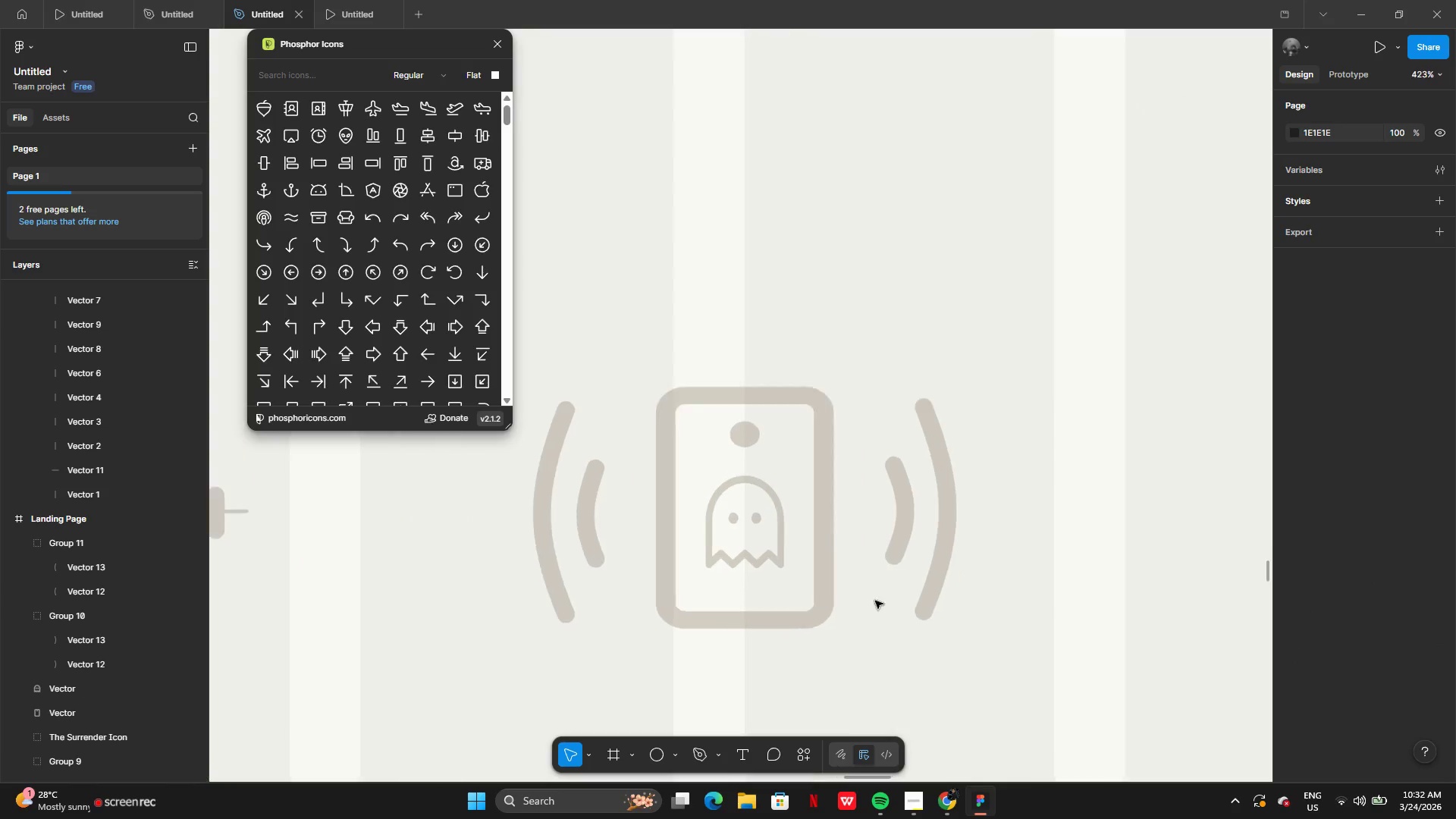 
left_click([553, 530])
 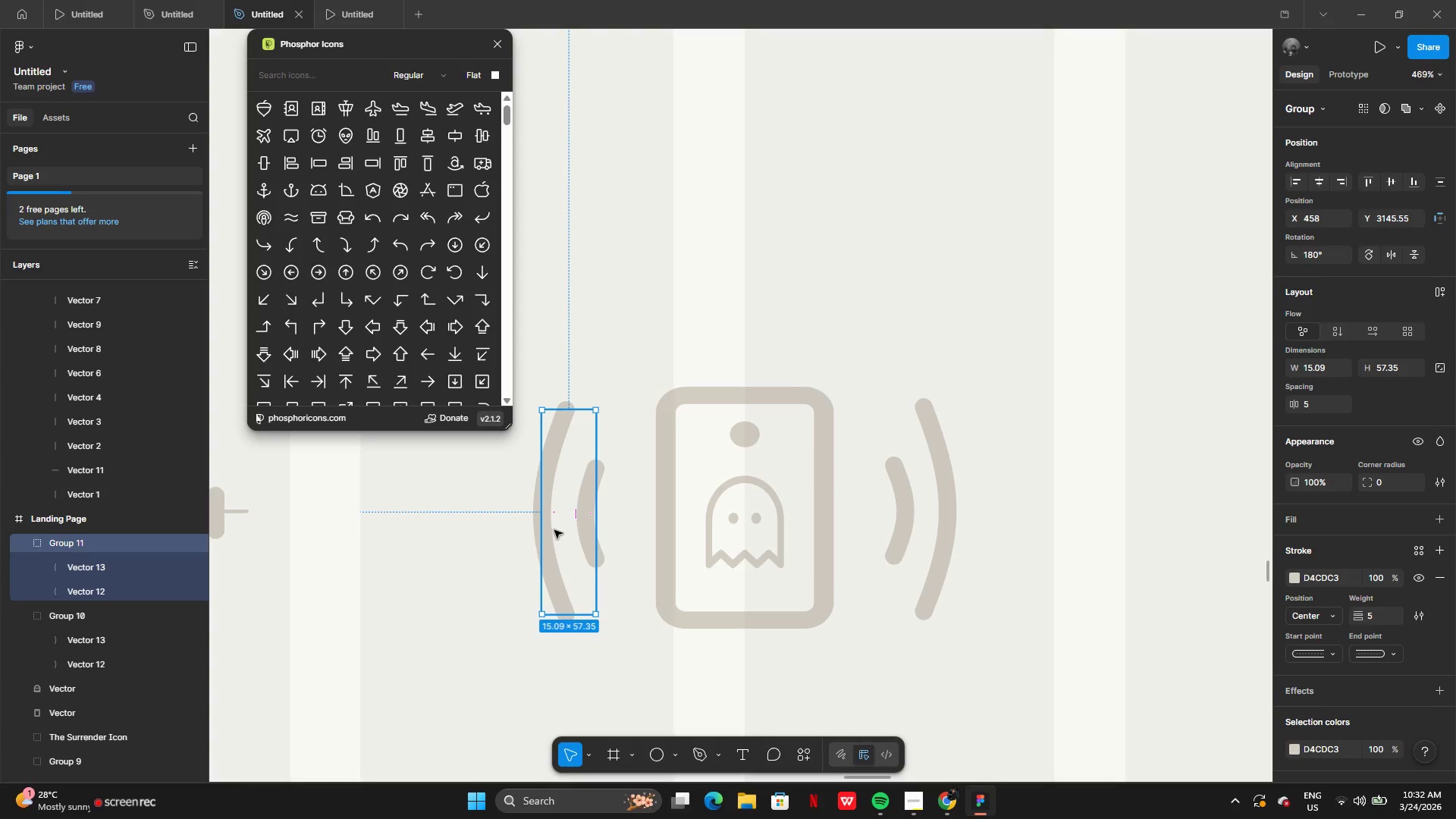 
left_click_drag(start_coordinate=[554, 530], to_coordinate=[580, 531])
 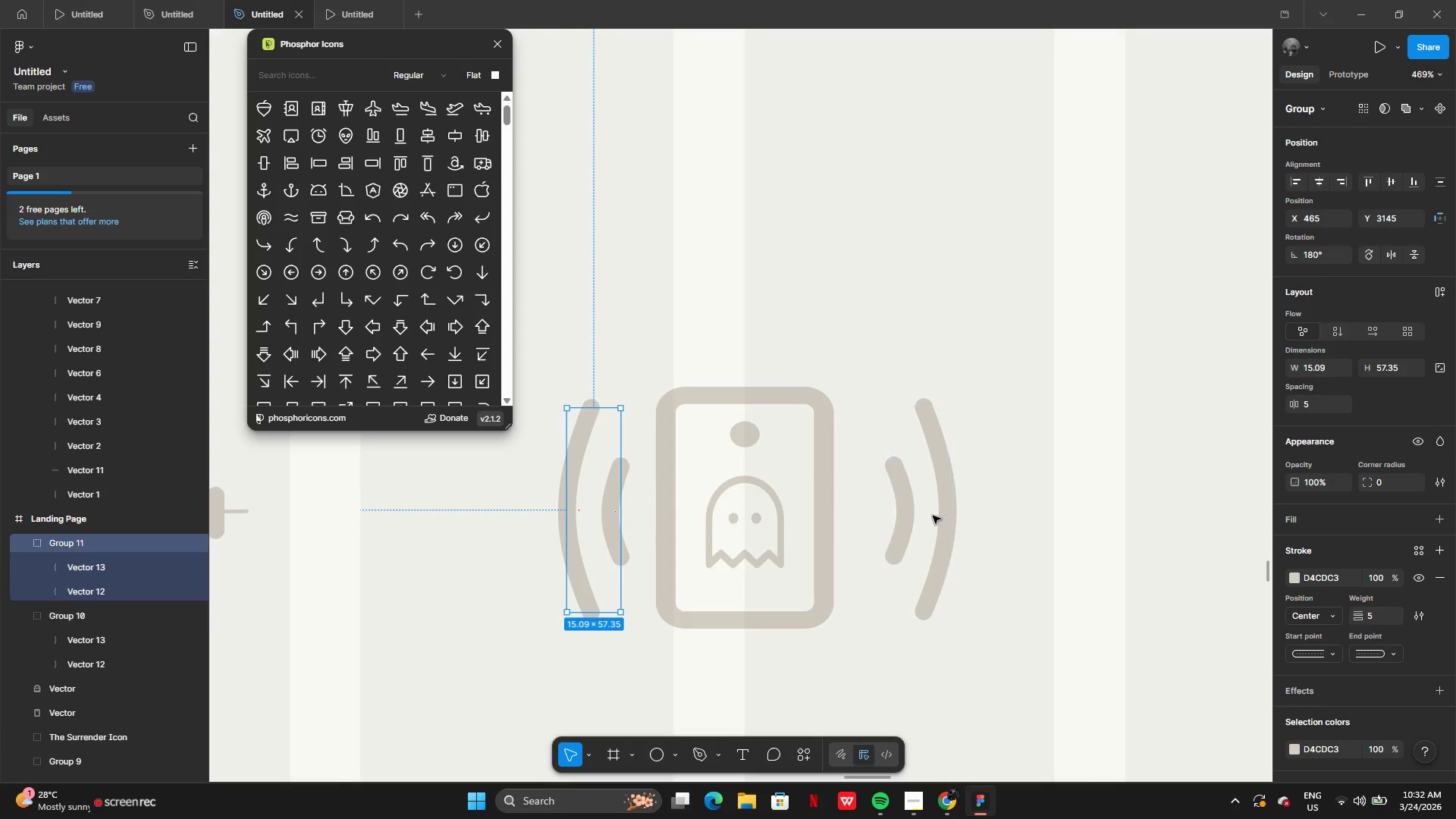 
left_click([932, 516])
 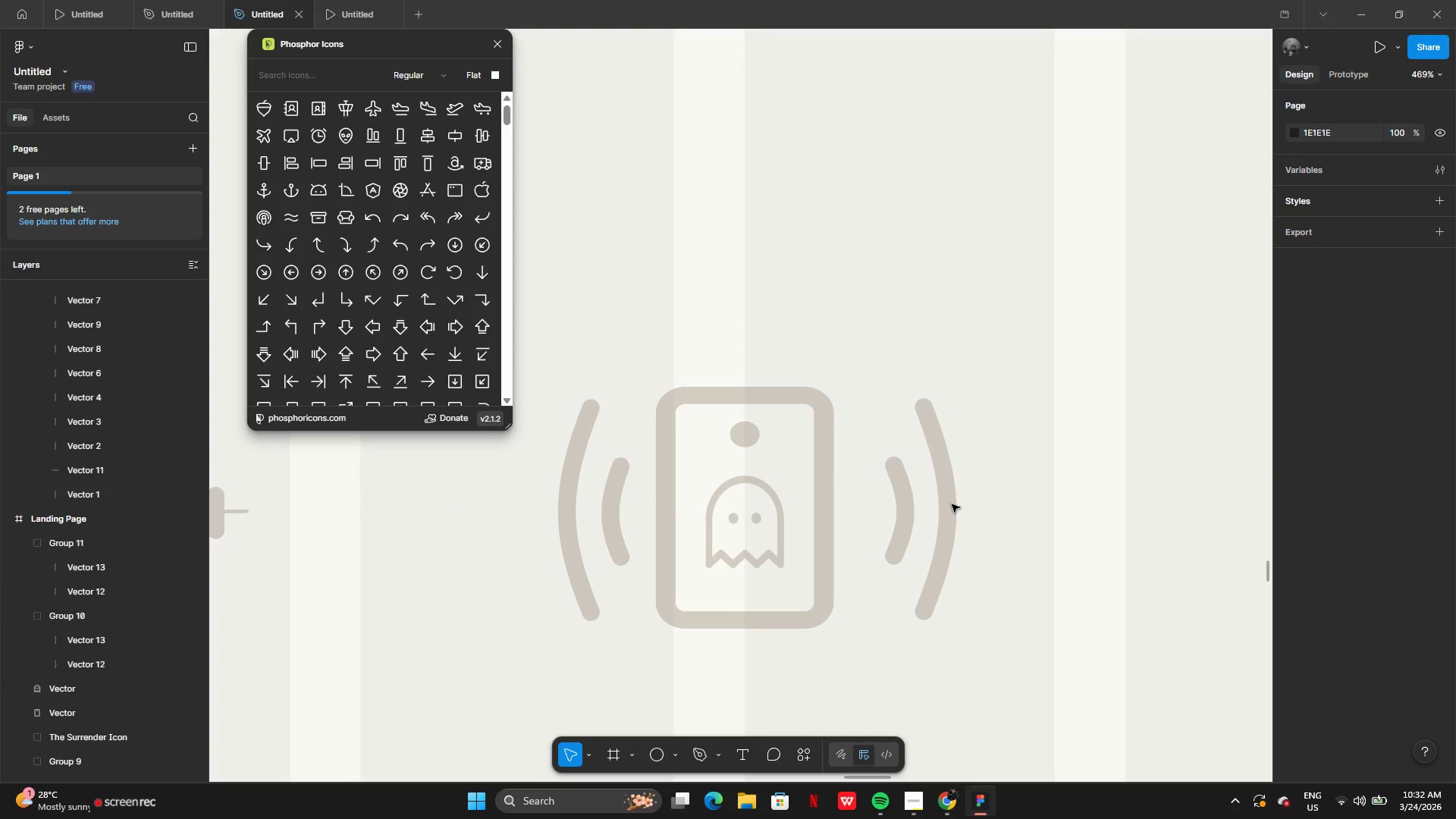 
double_click([945, 509])
 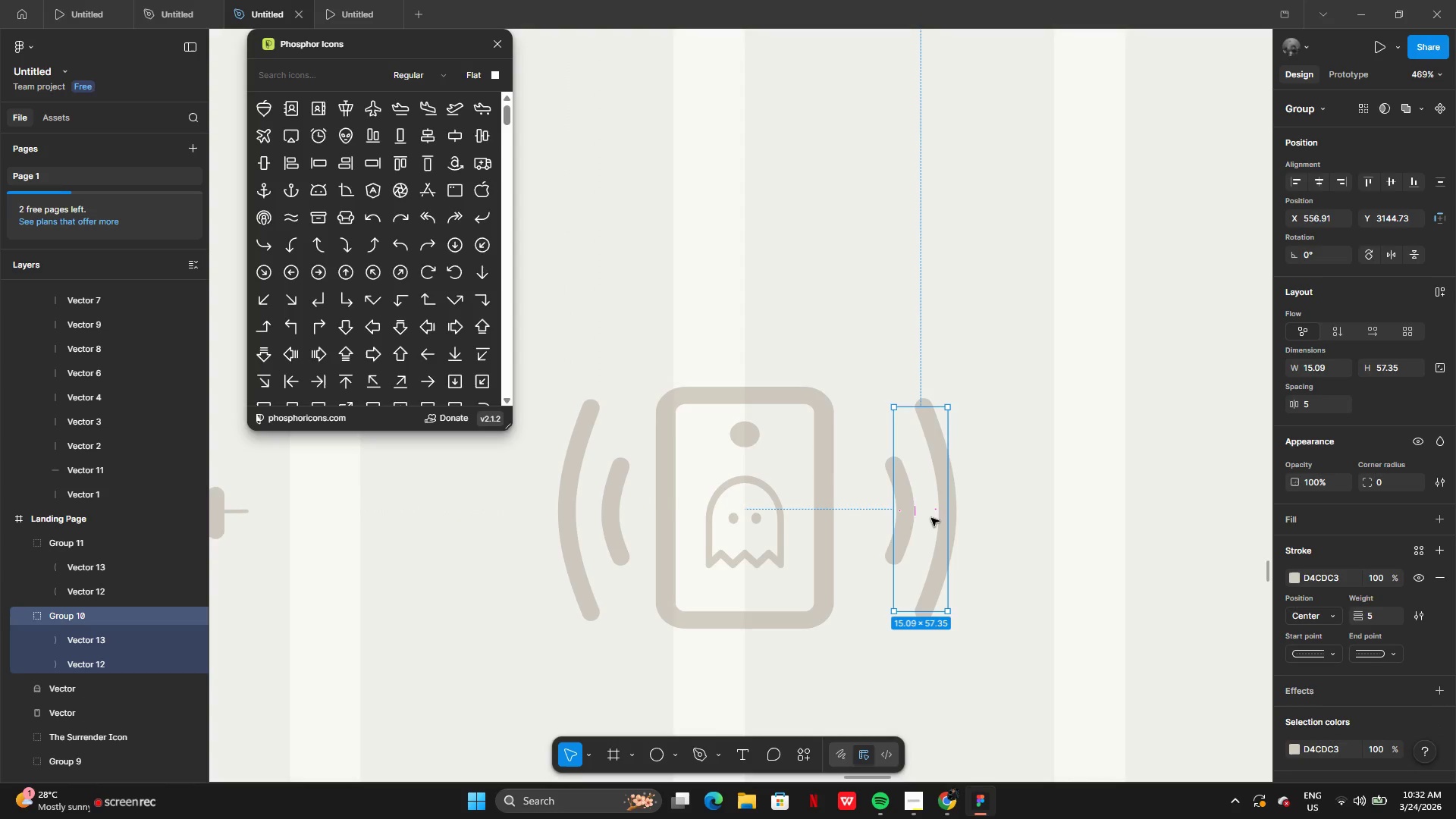 
left_click_drag(start_coordinate=[931, 518], to_coordinate=[897, 519])
 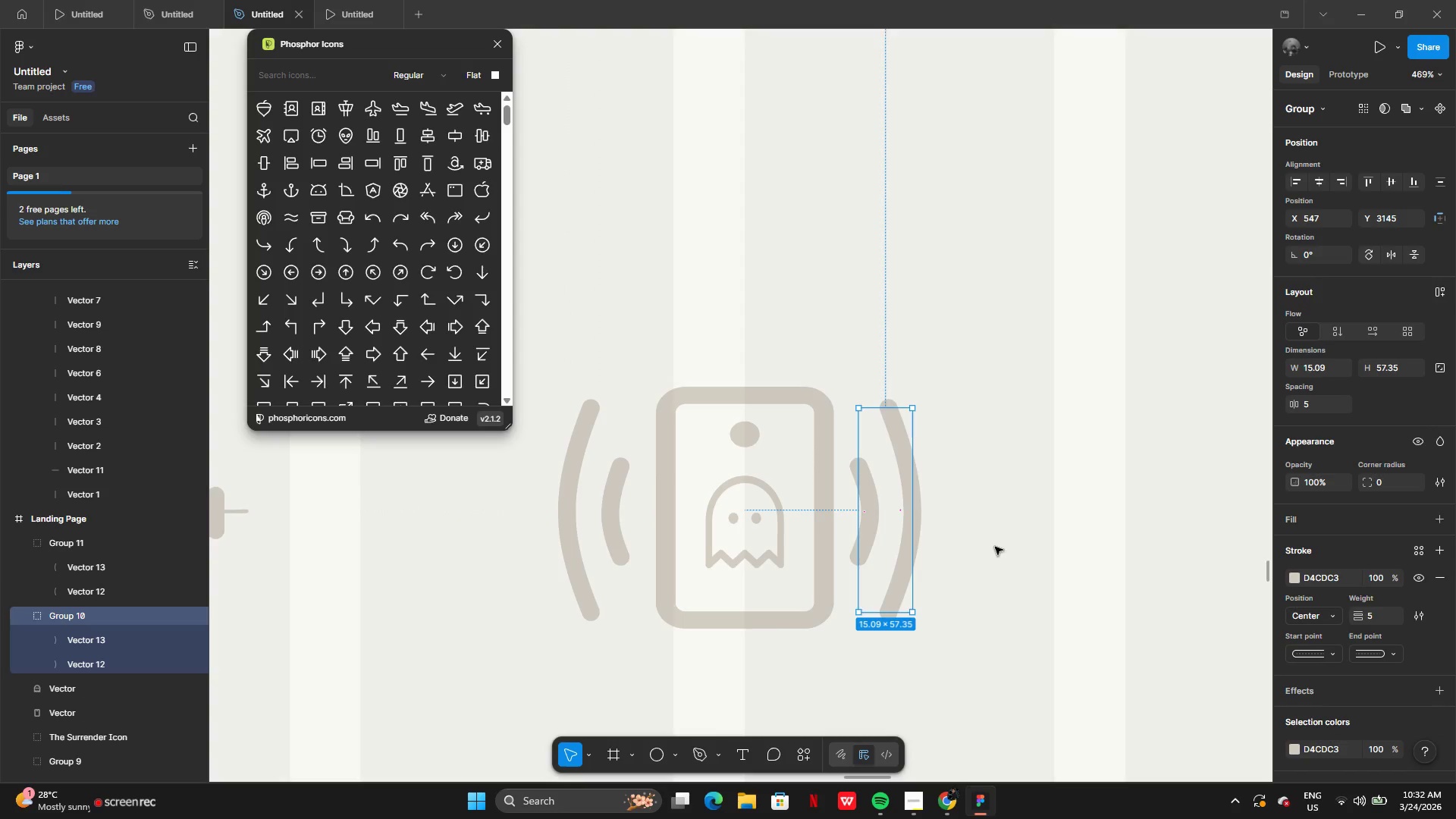 
left_click([995, 547])
 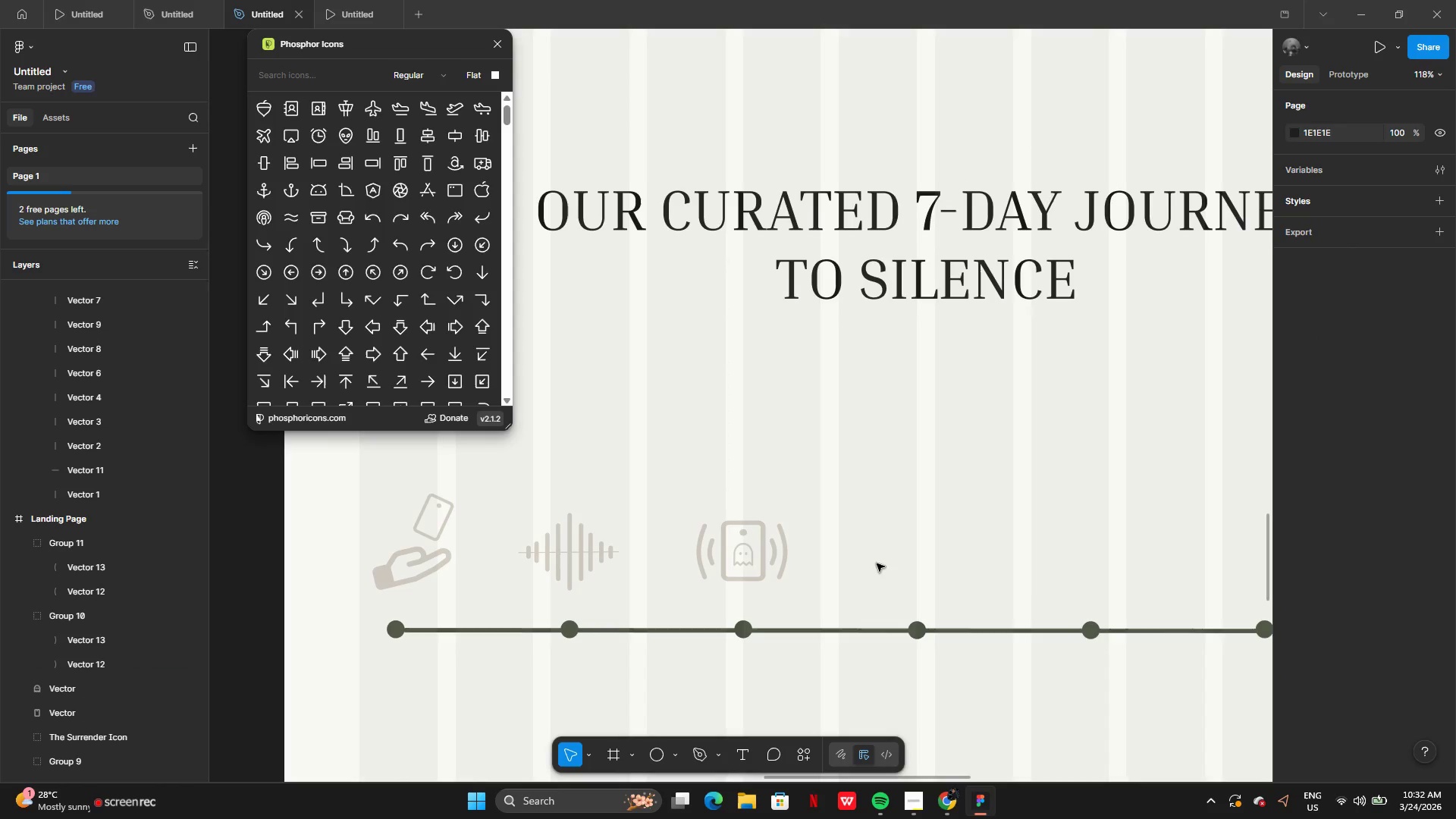 
left_click([529, 549])
 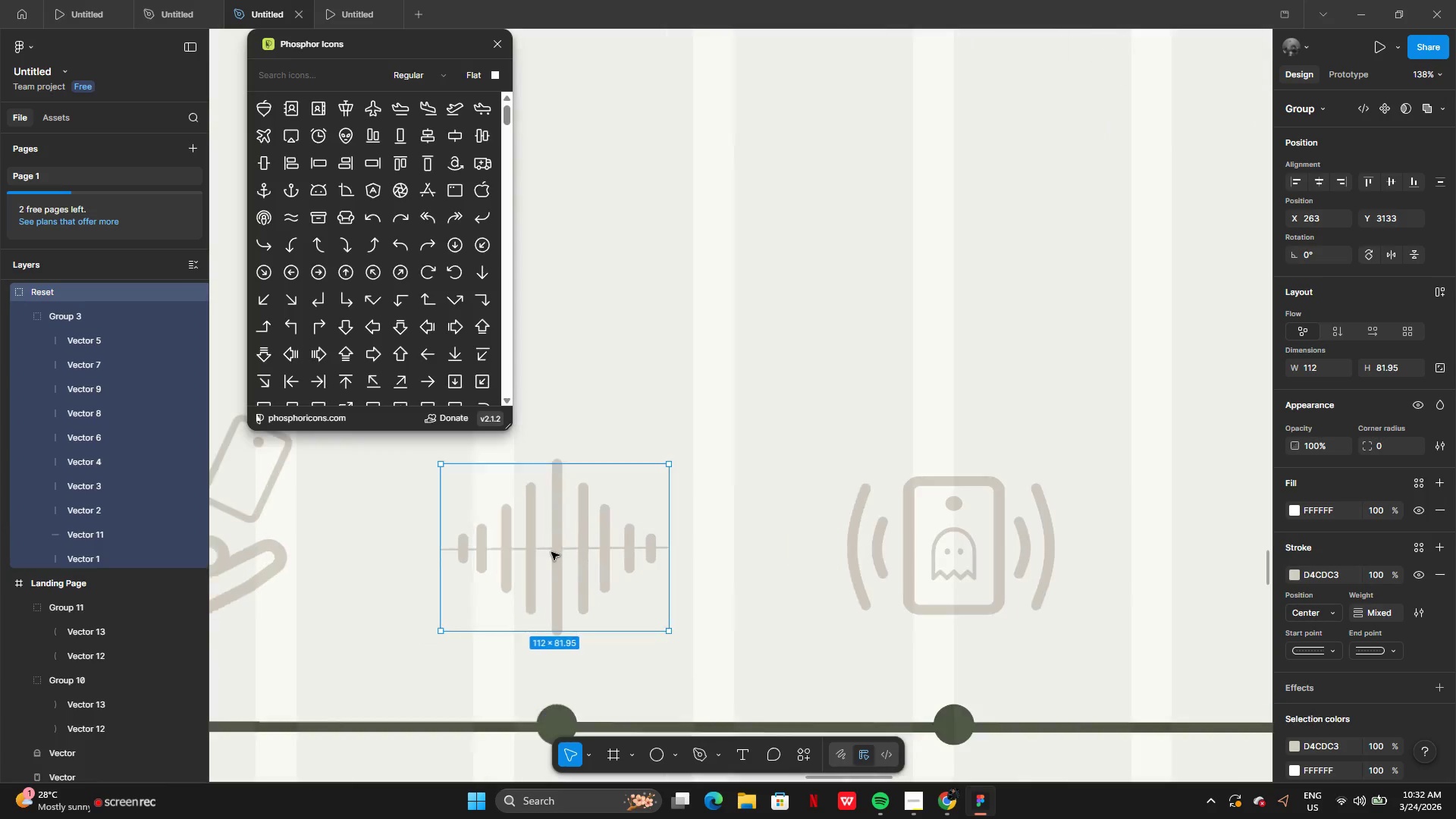 
left_click_drag(start_coordinate=[551, 552], to_coordinate=[555, 555])
 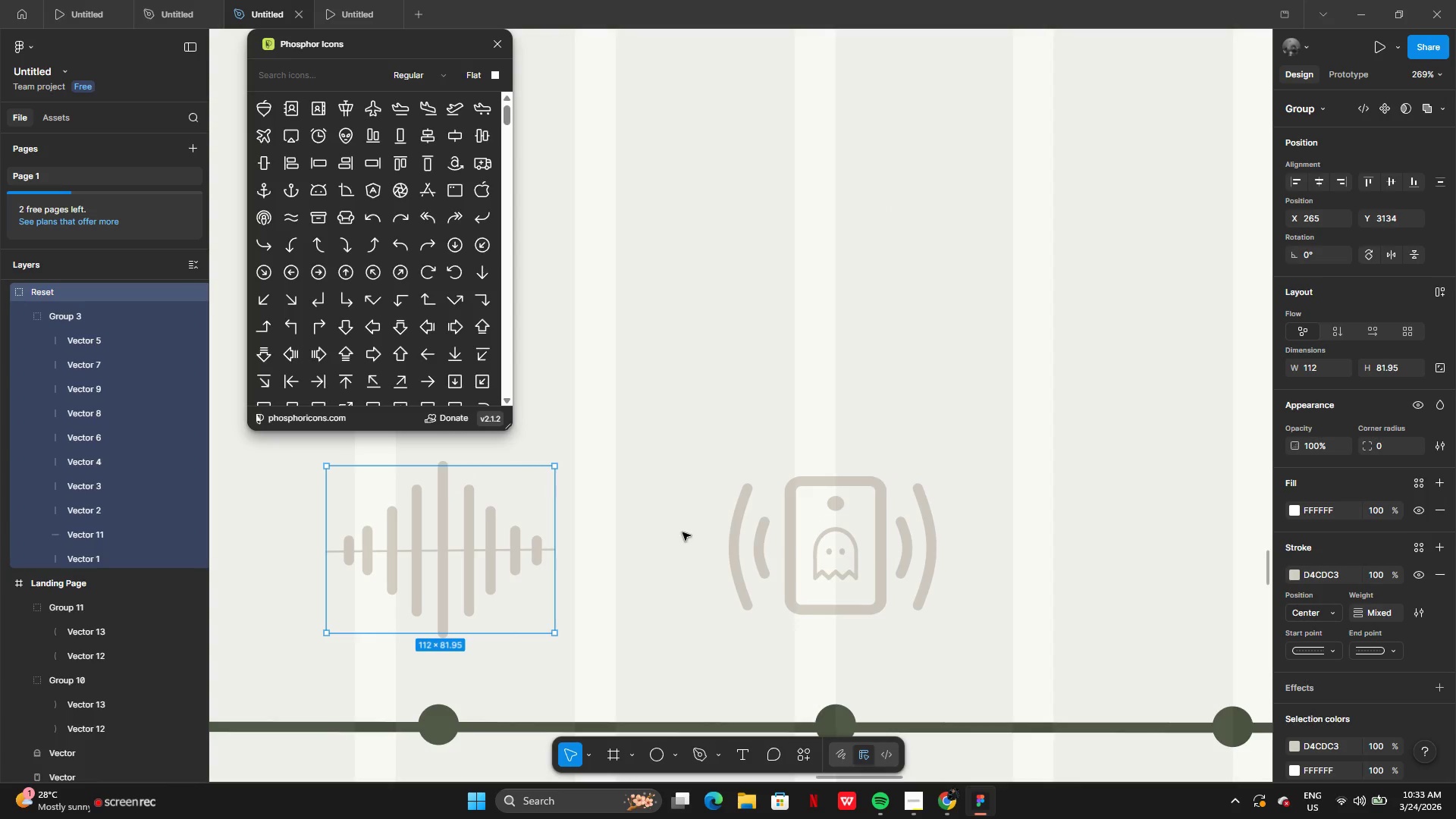 
left_click([686, 491])
 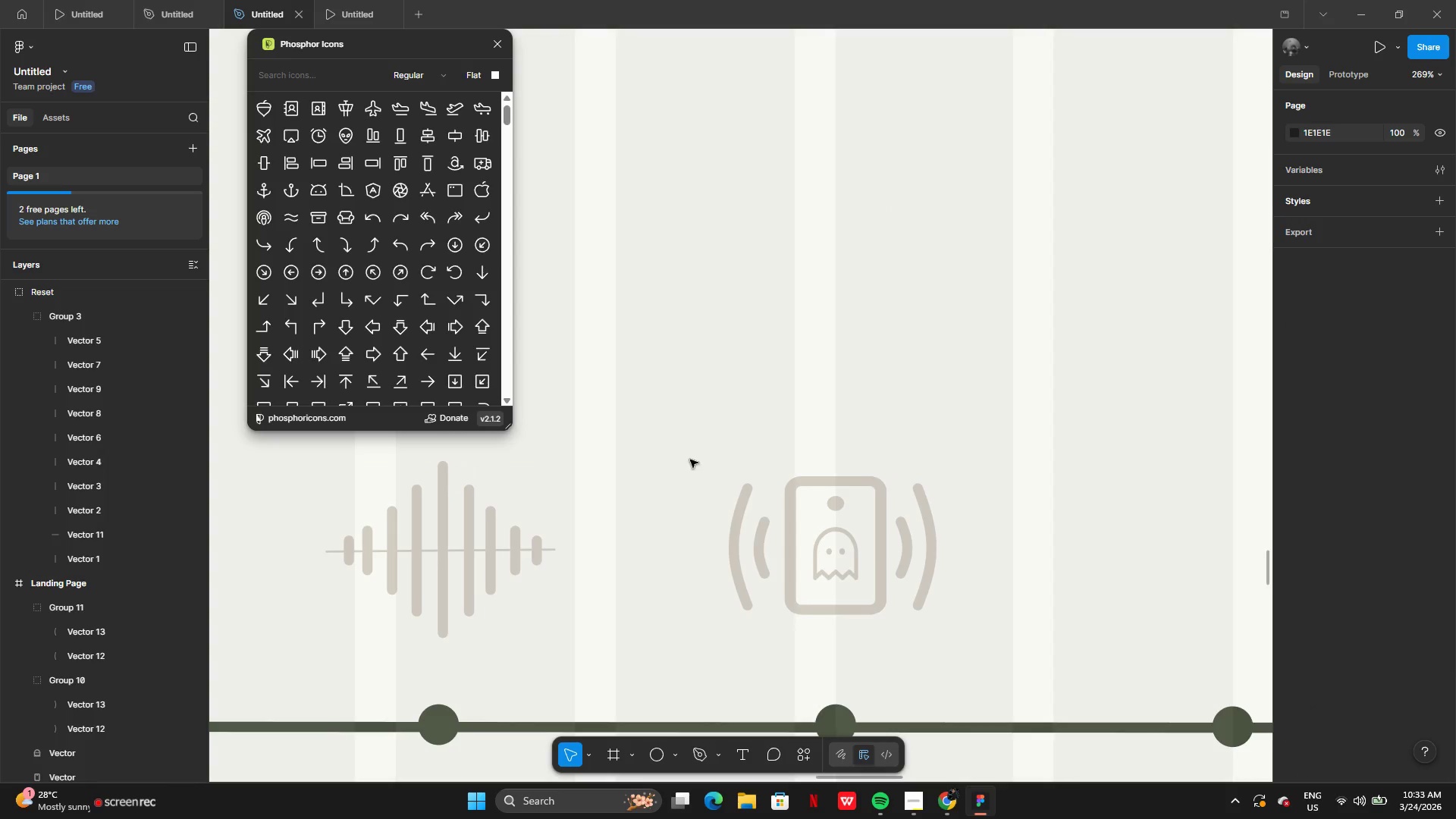 
left_click_drag(start_coordinate=[689, 460], to_coordinate=[958, 643])
 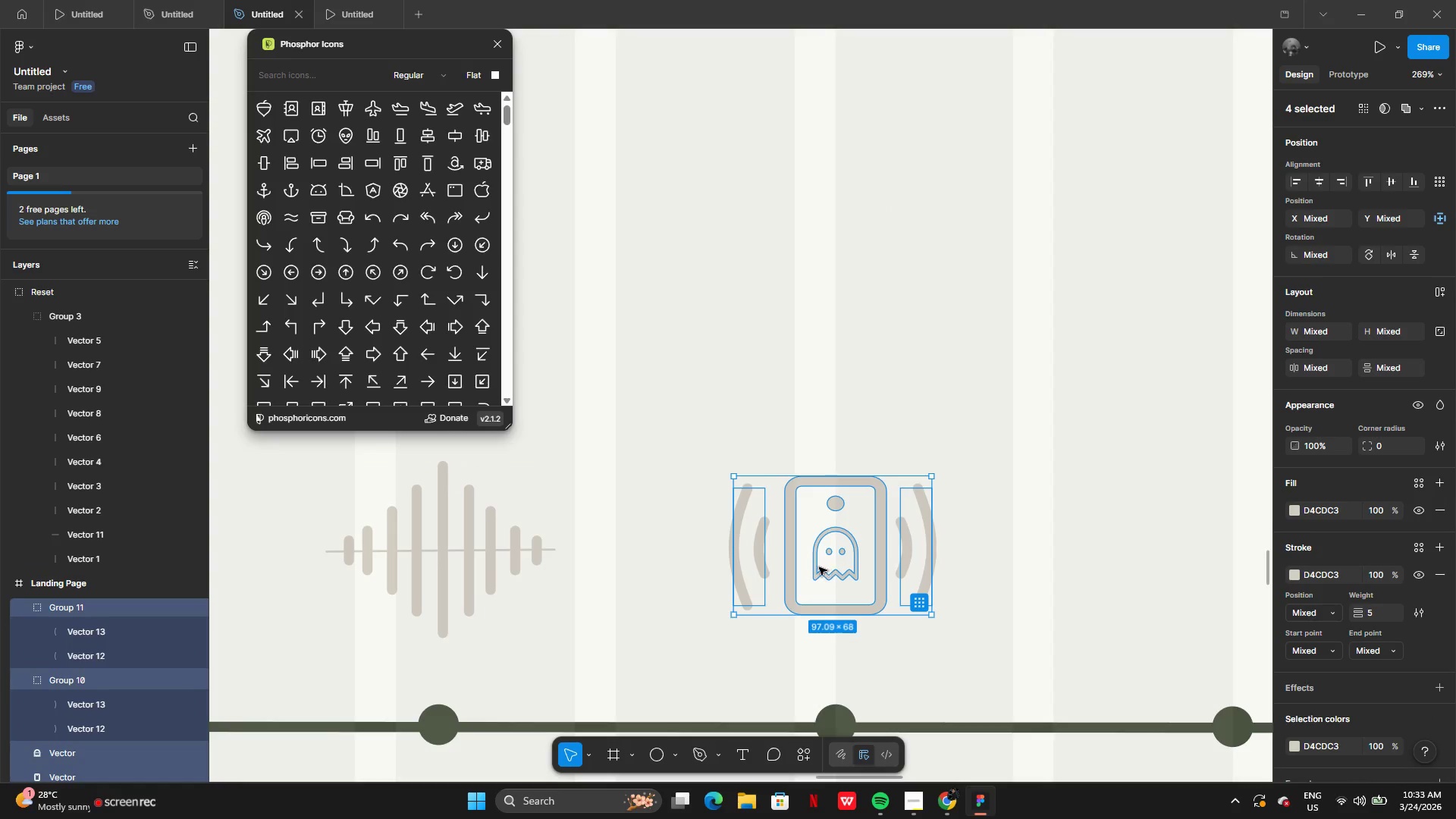 
key(Control+G)
 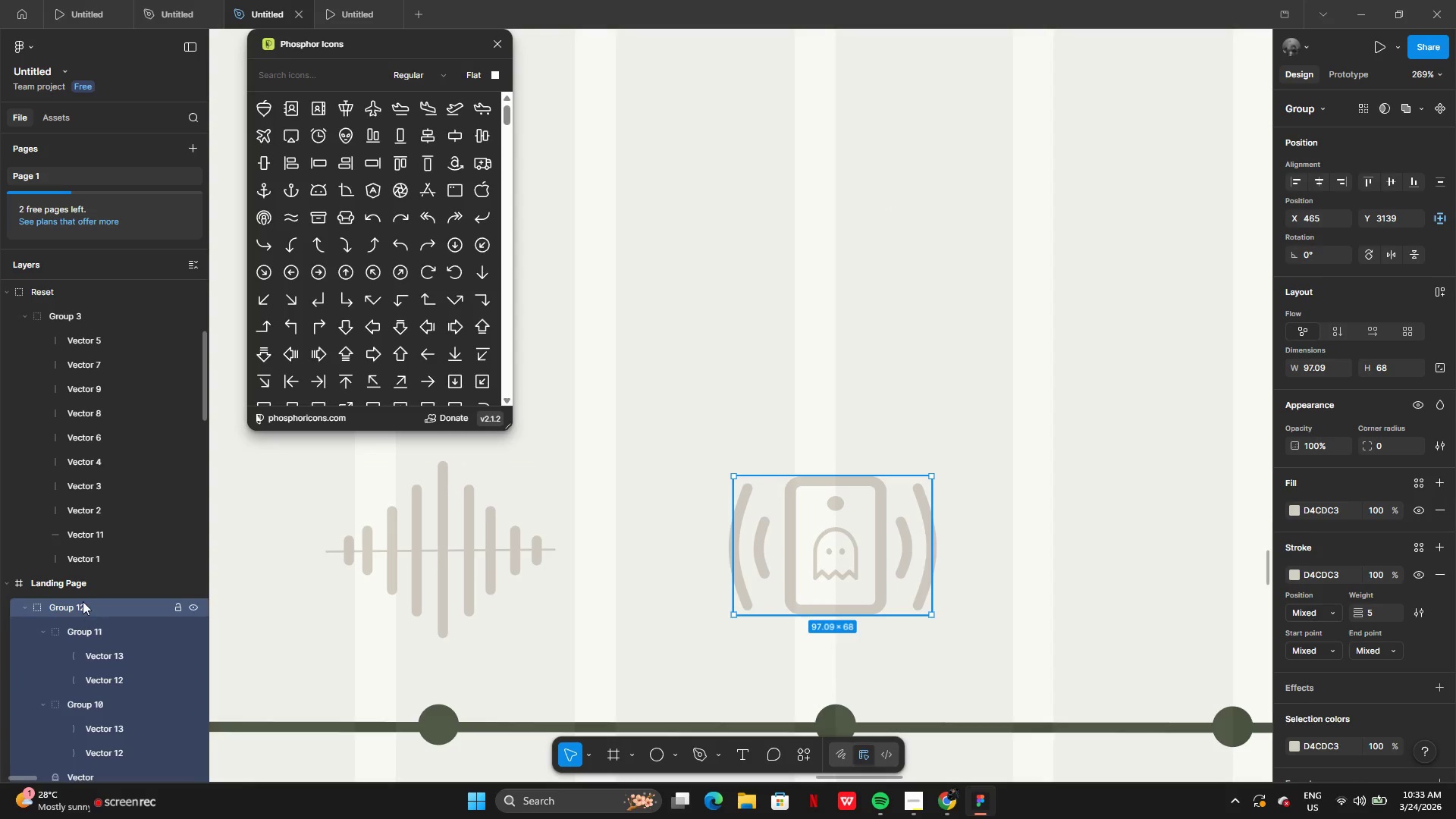 
double_click([83, 601])
 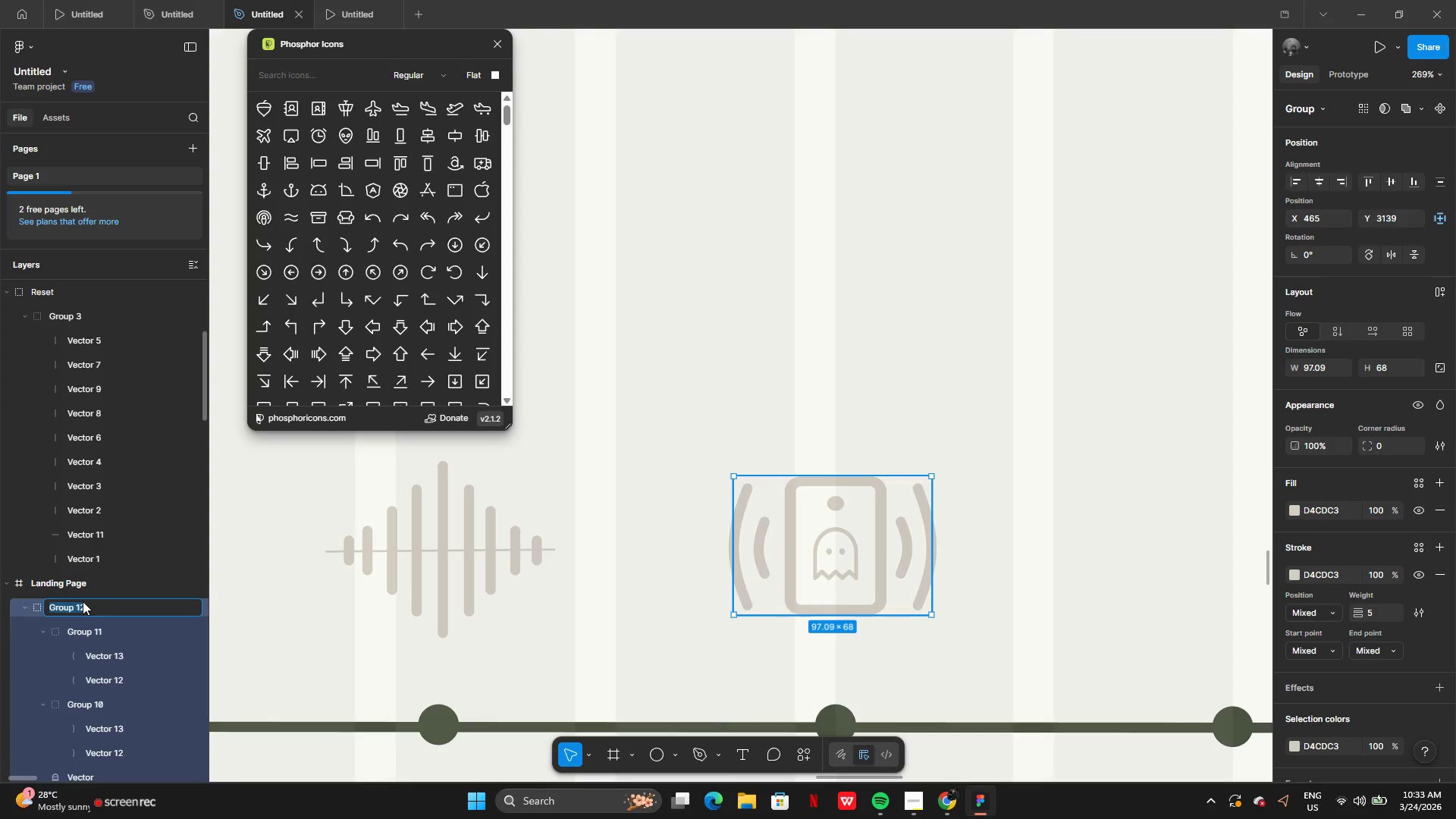 
type(Pg)
key(Backspace)
type(hantom Ring )
 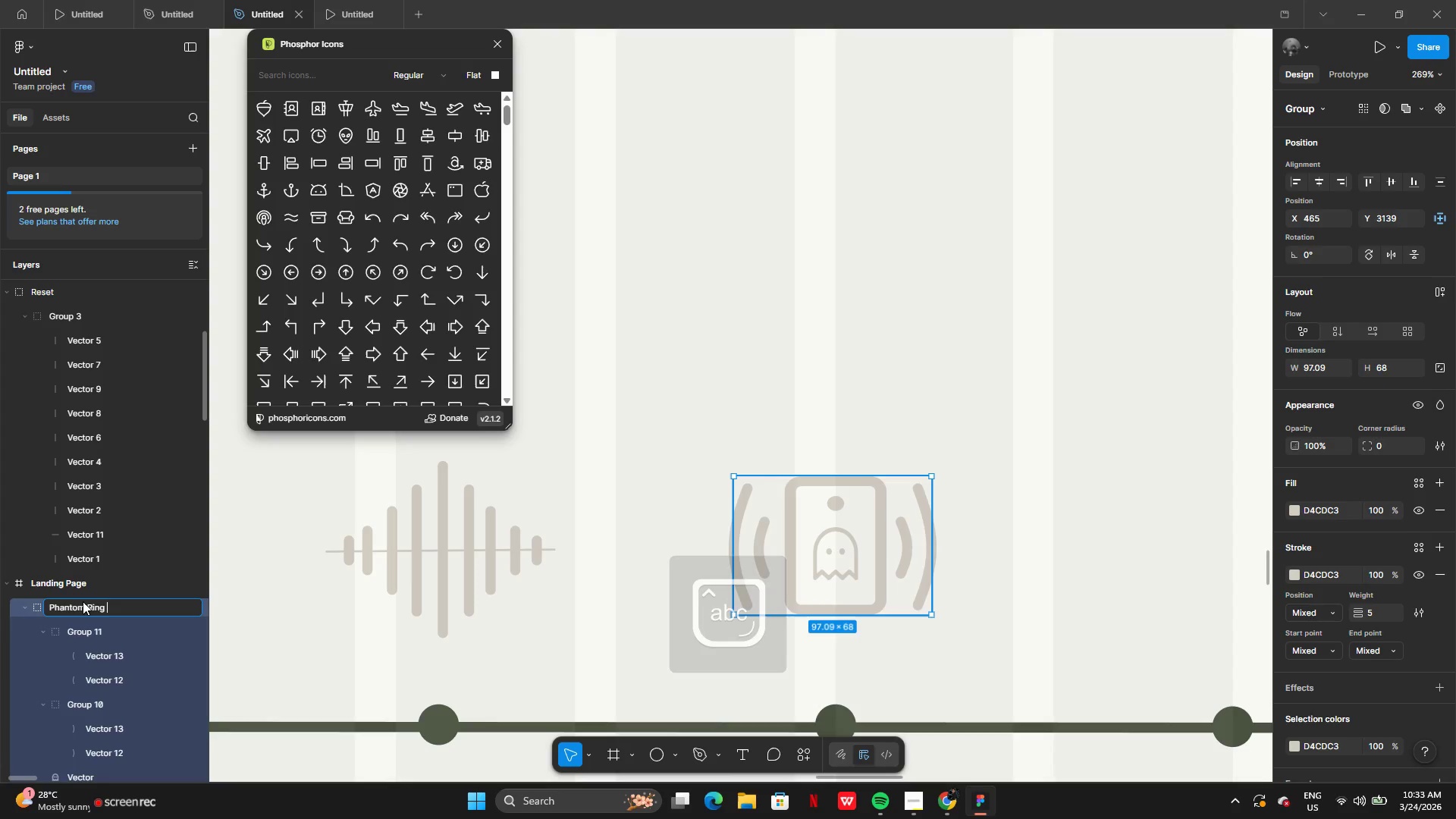 
type(Icon)
 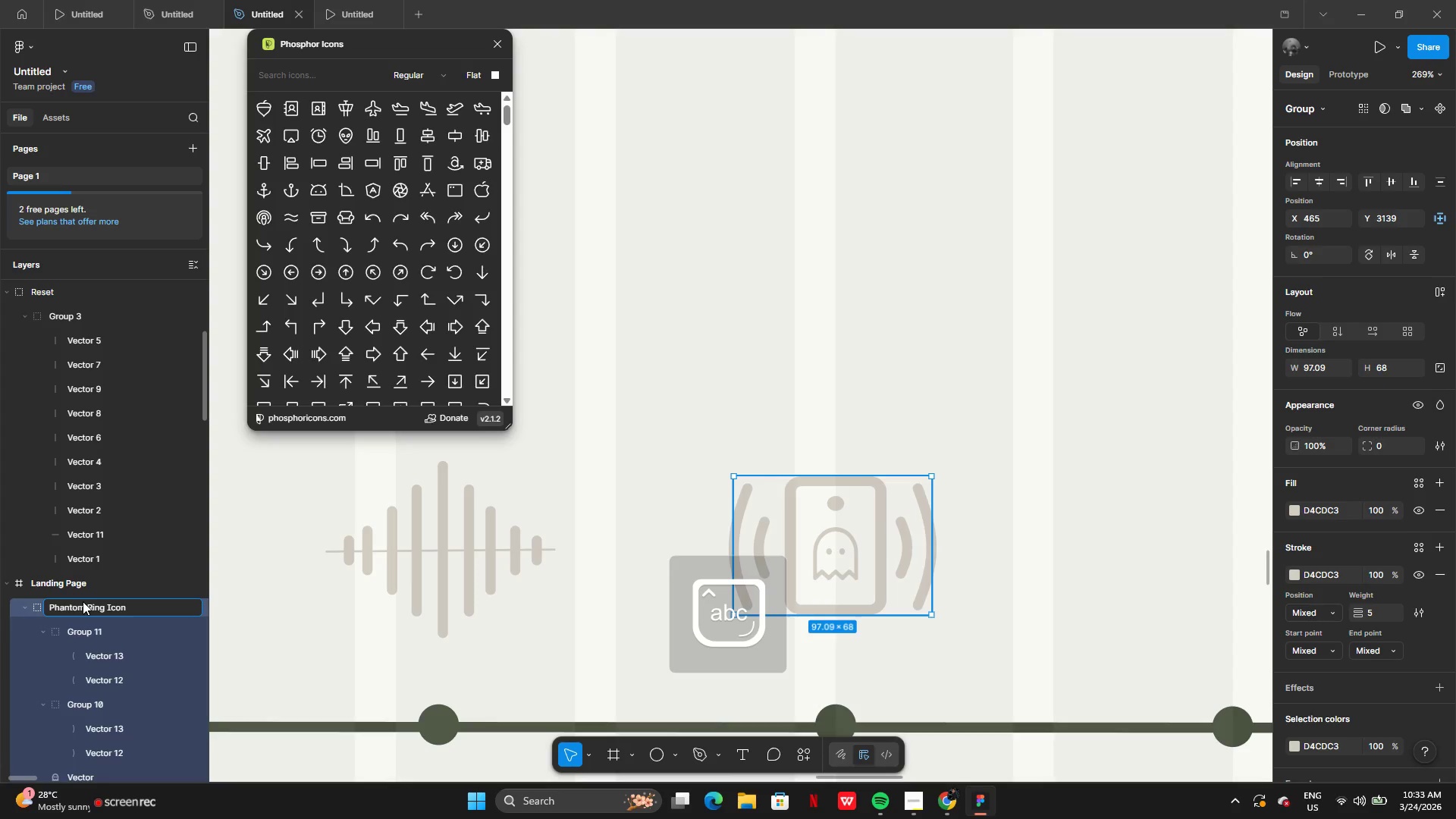 
key(Enter)
 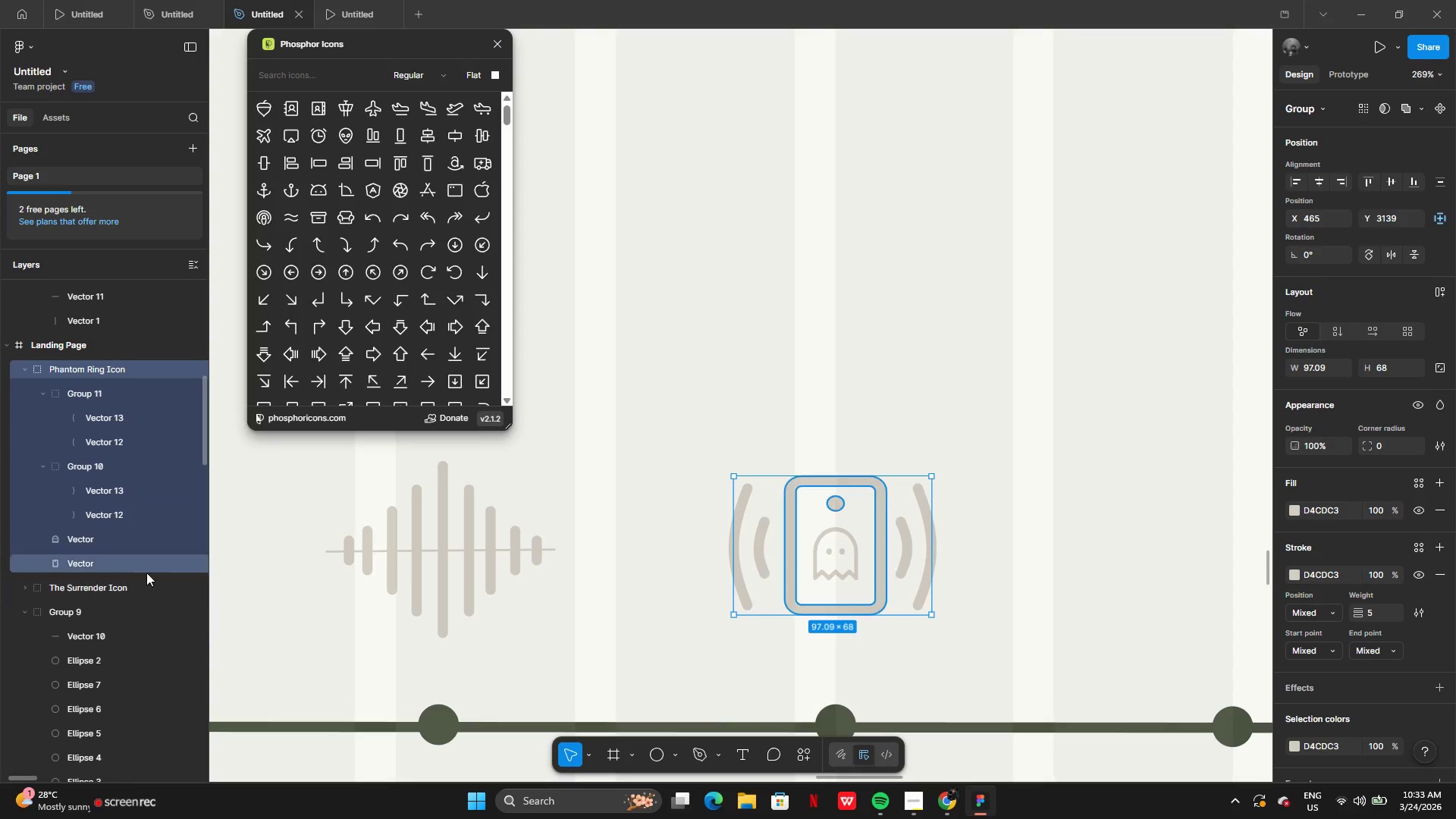 
left_click([105, 589])
 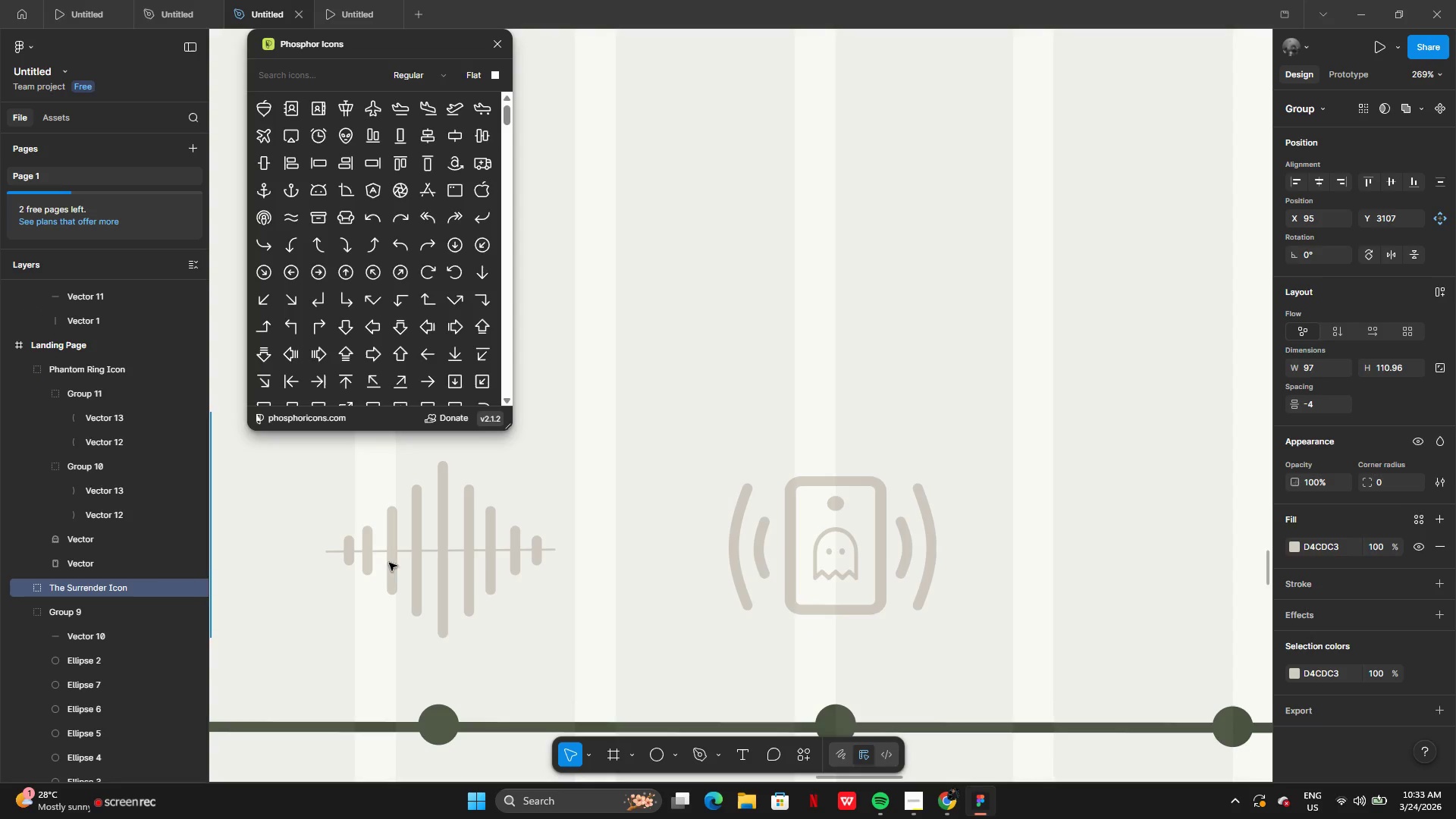 
left_click([461, 541])
 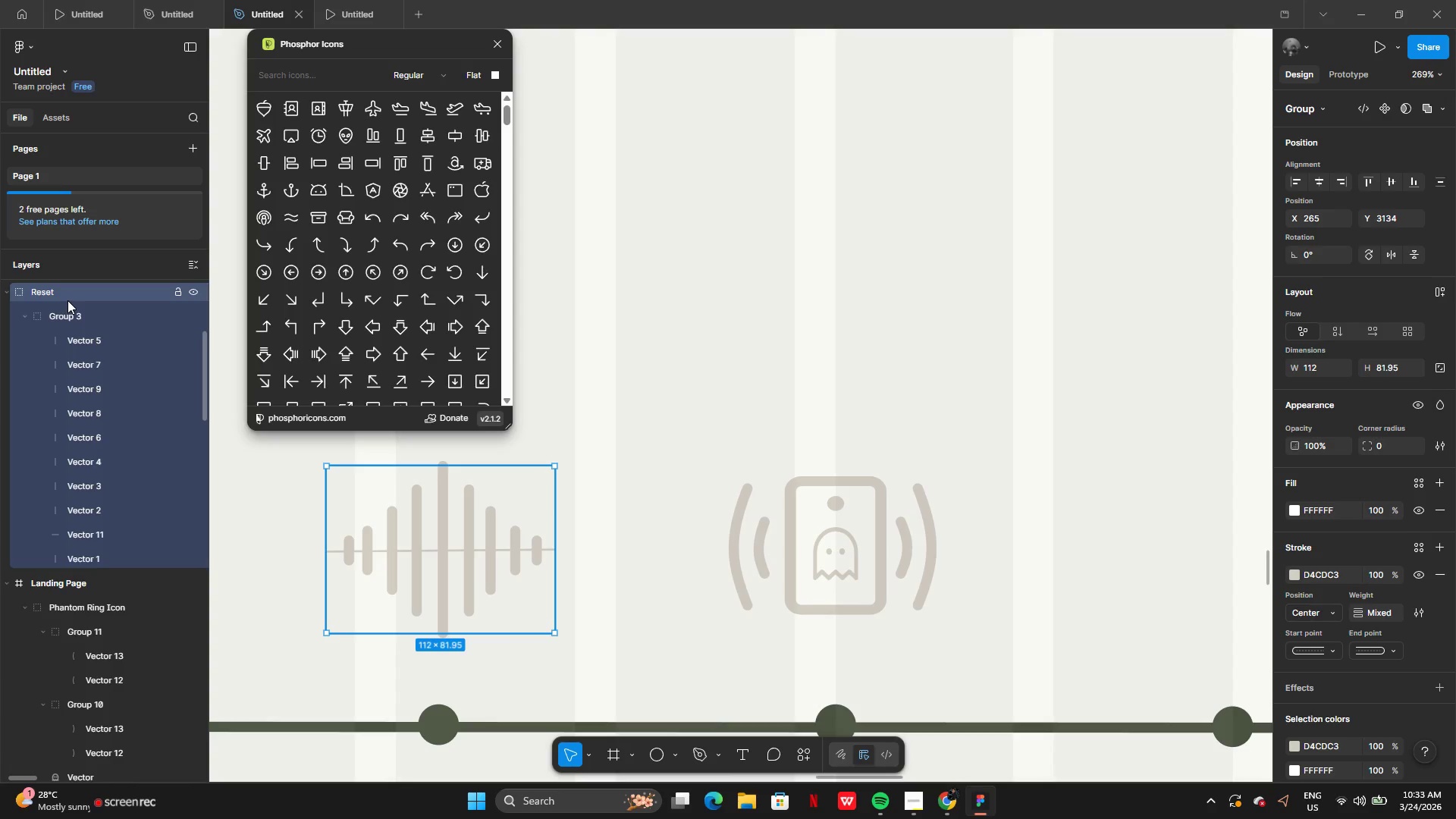 
left_click([66, 300])
 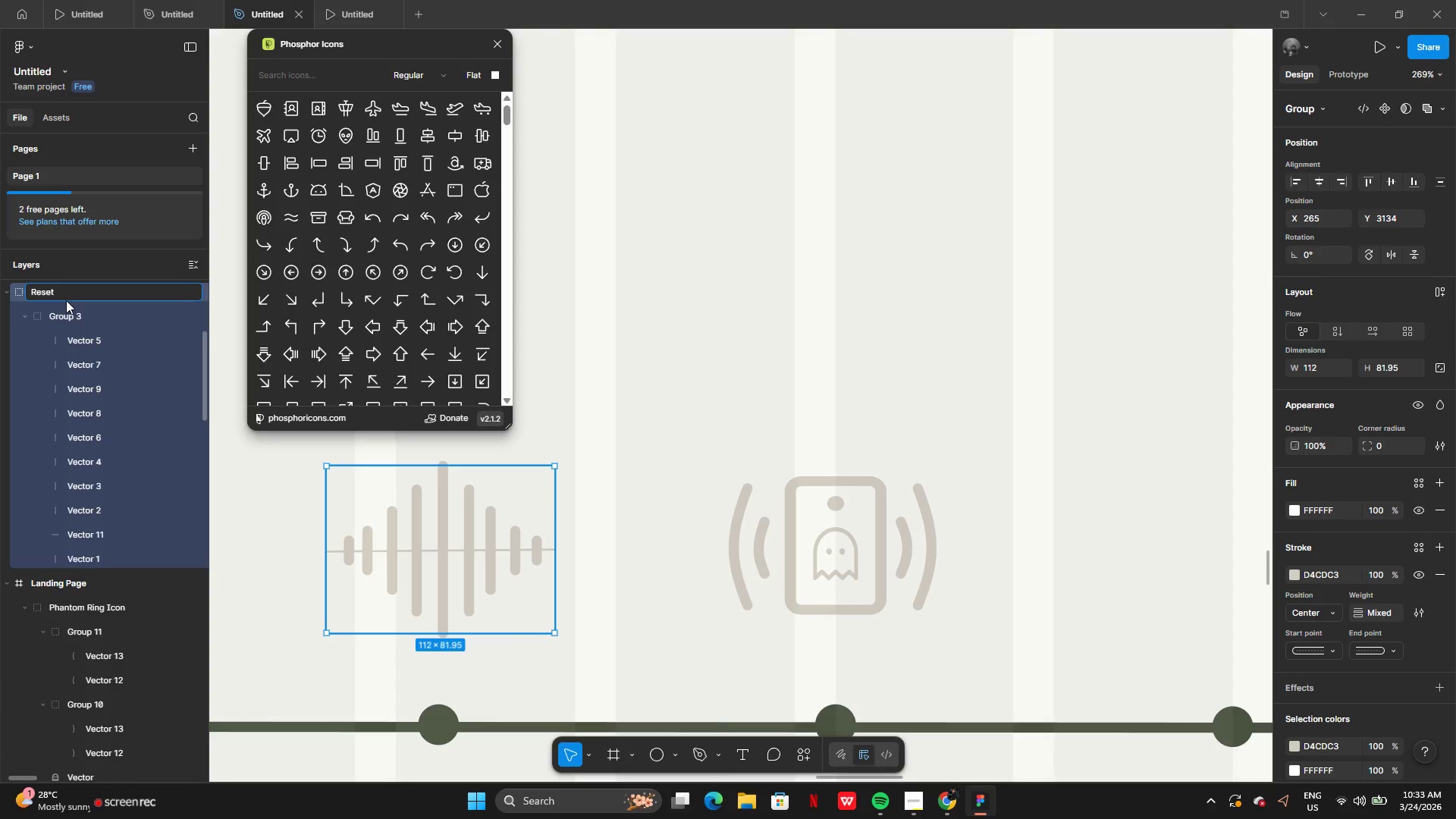 
type( Icon)
 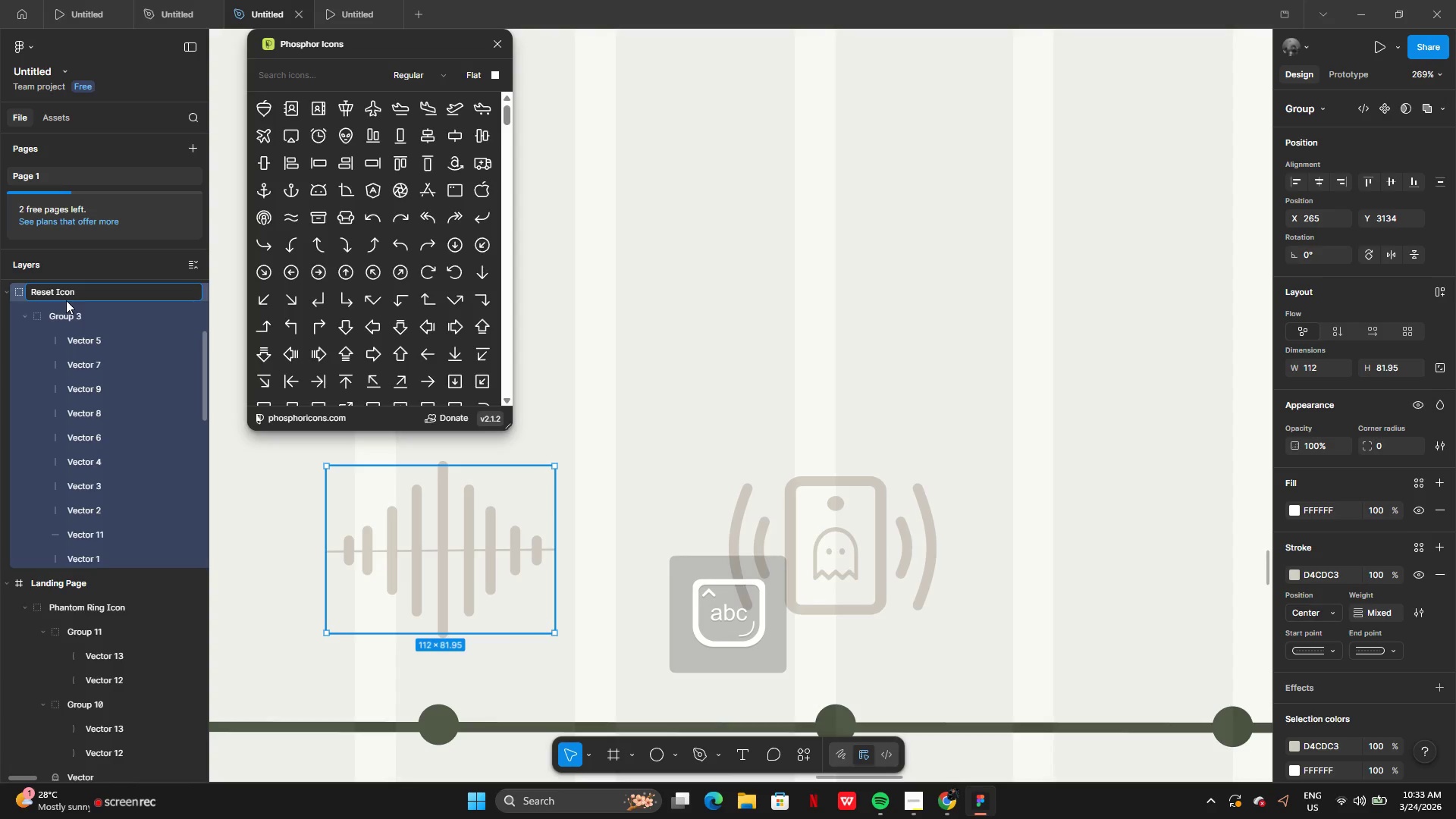 
key(Enter)
 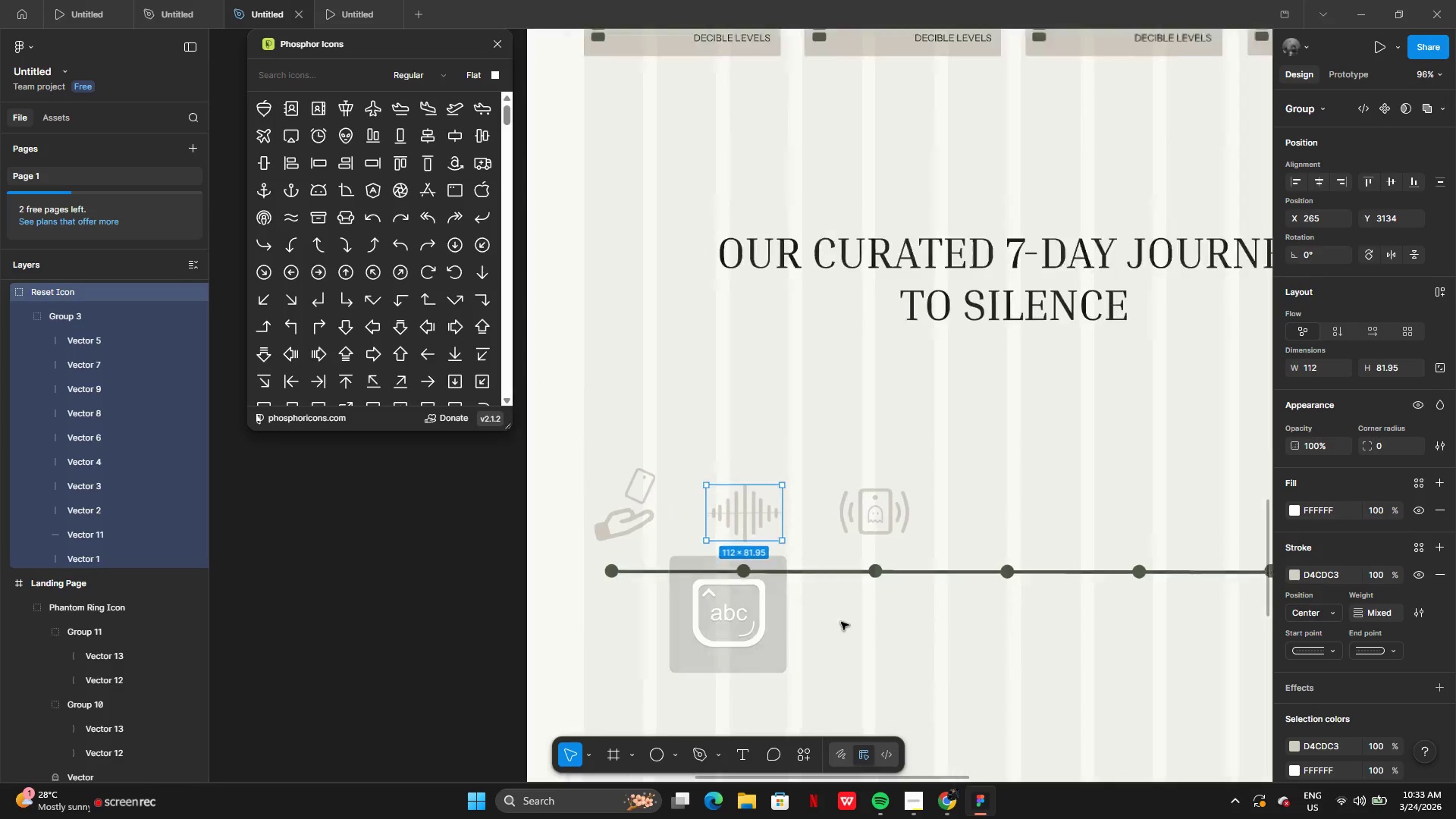 
left_click([934, 679])
 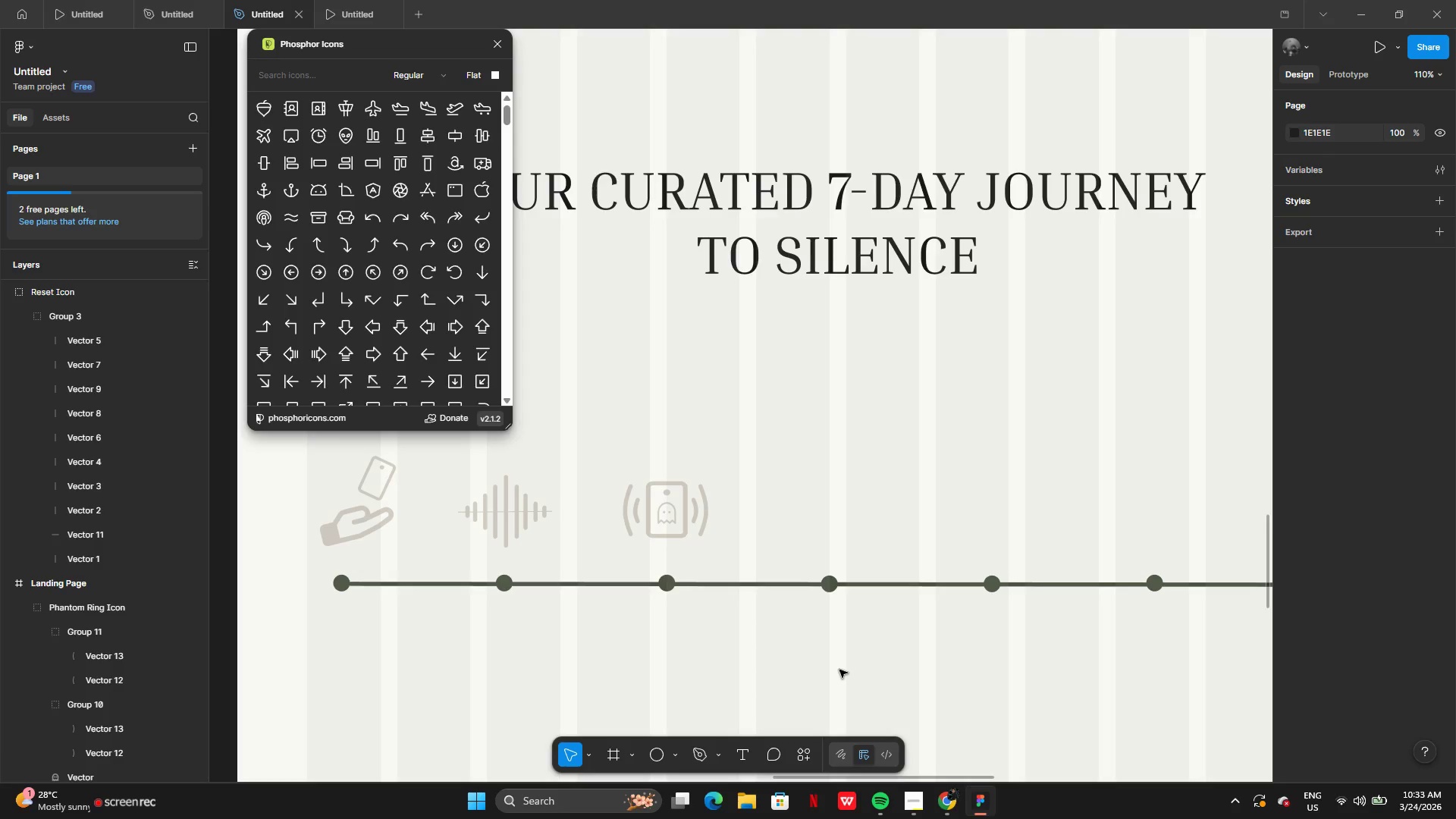 
wait(18.62)
 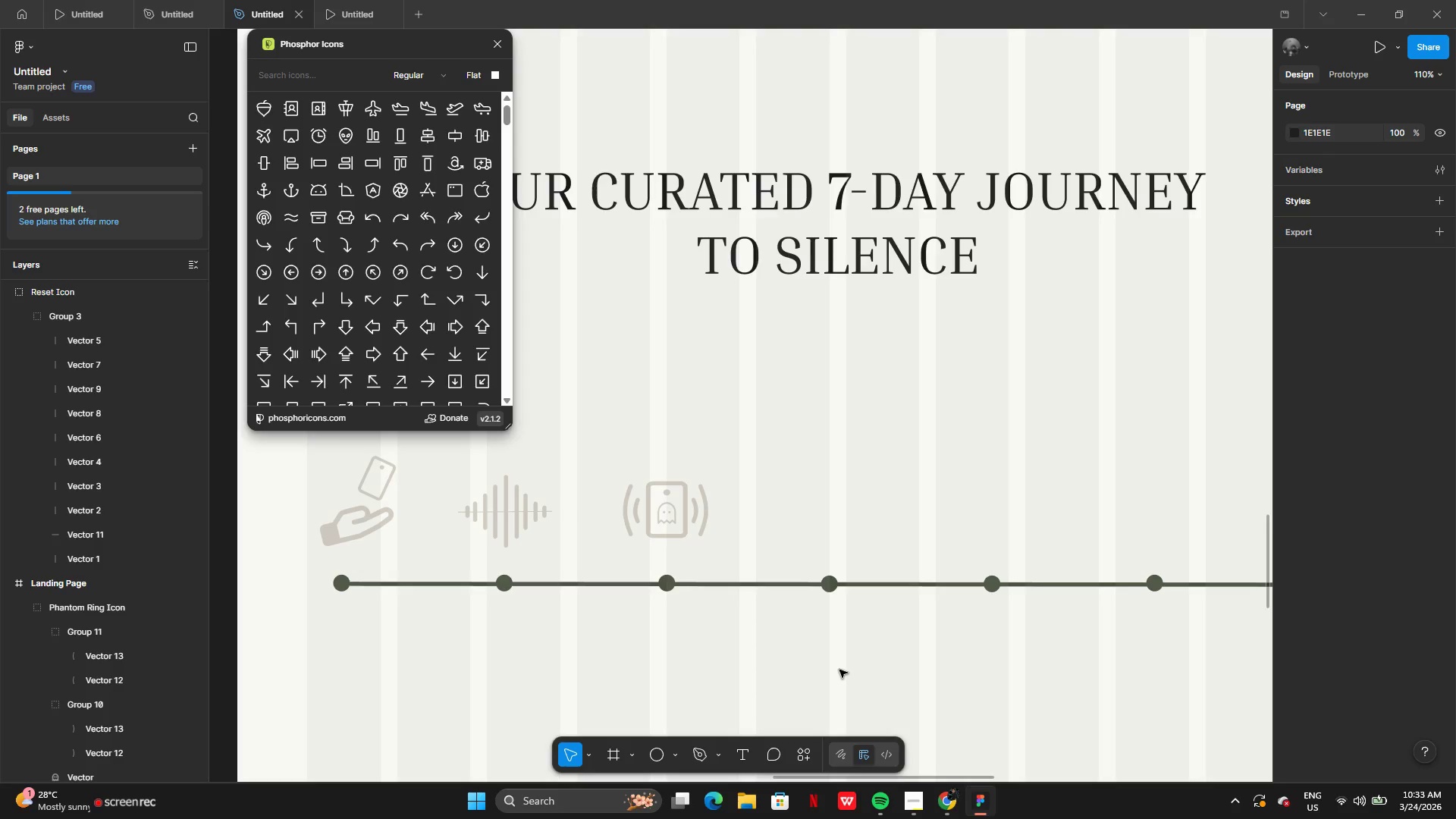 
left_click([289, 78])
 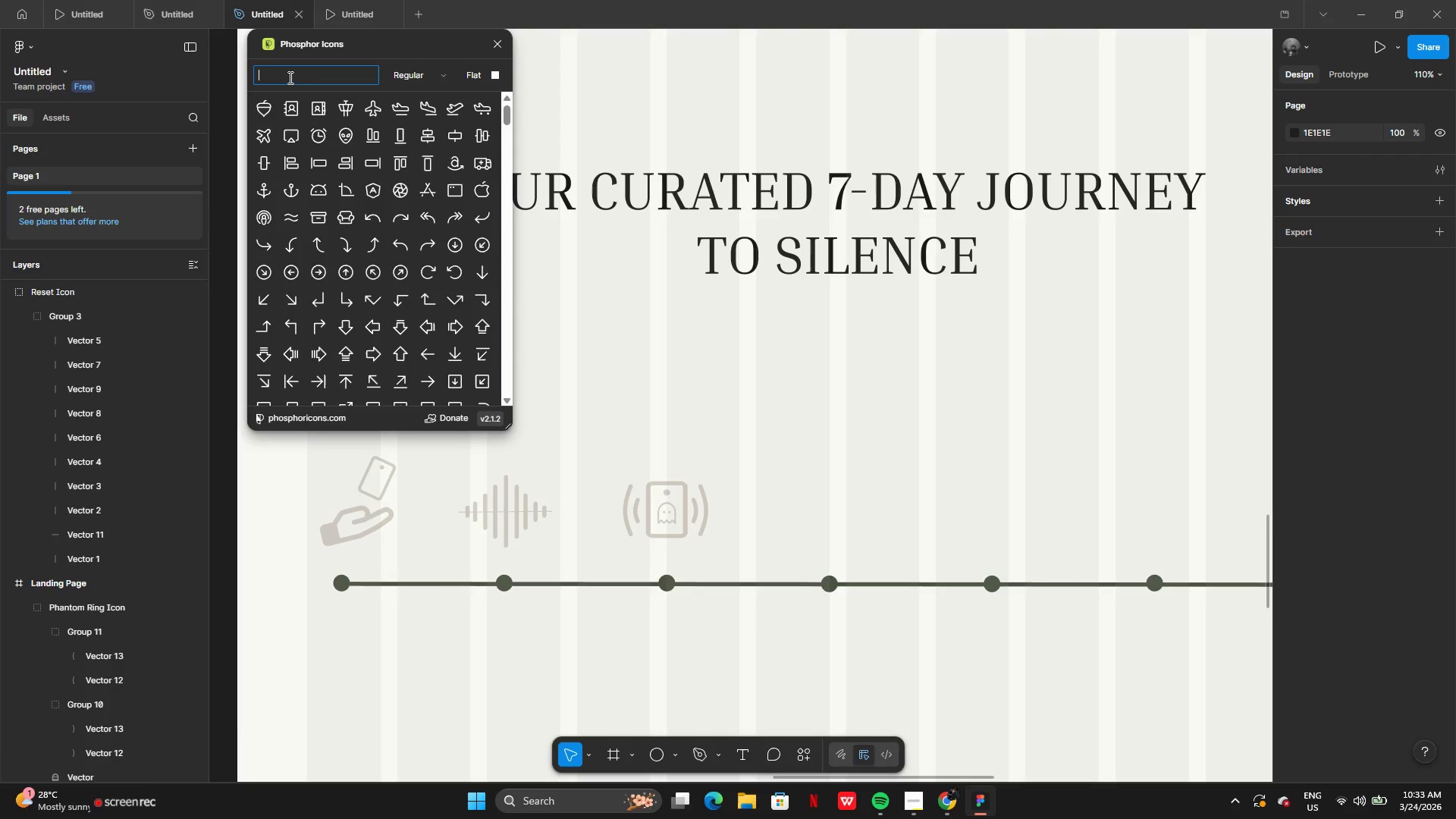 
type(compass)
 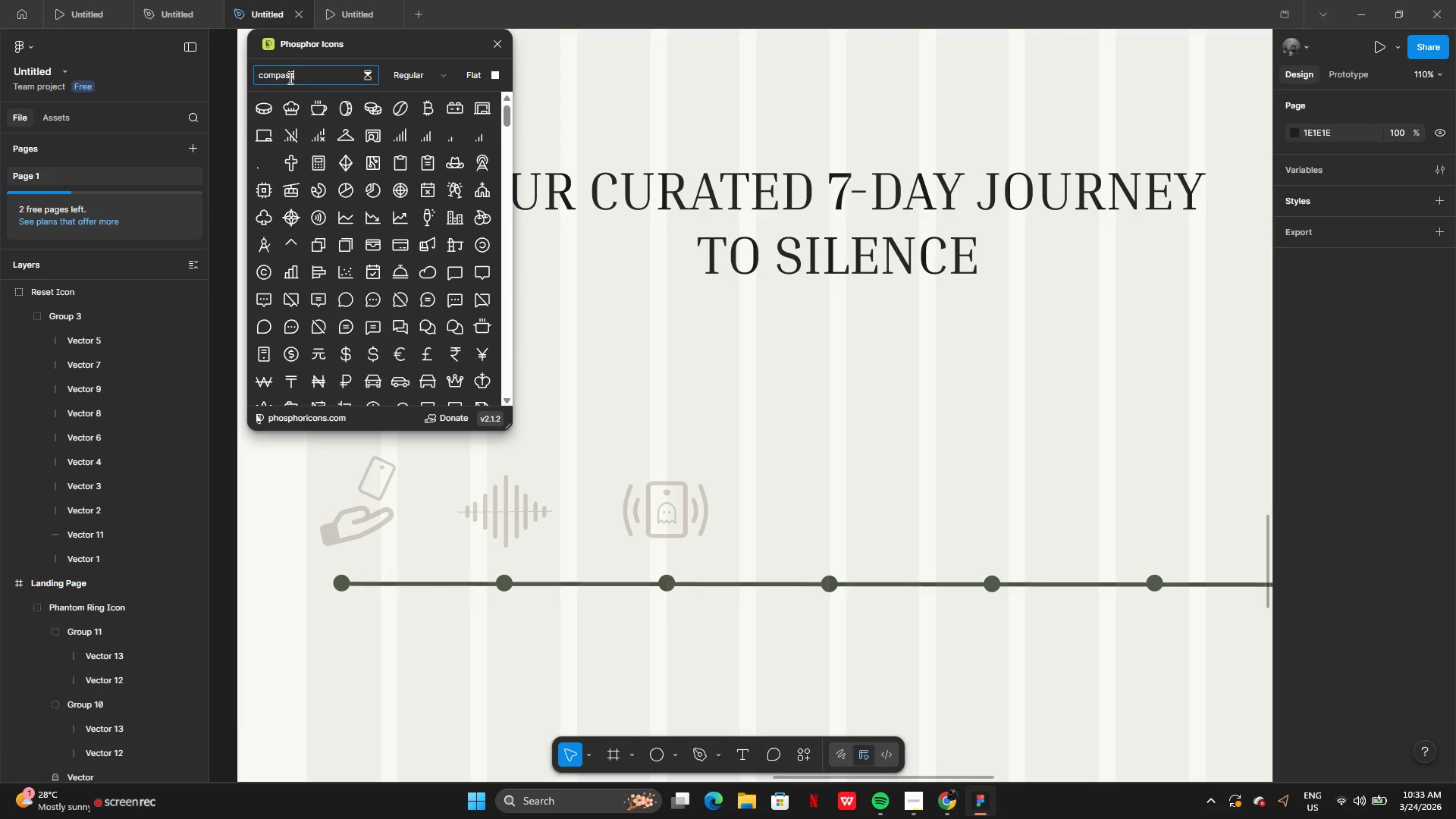 
key(Enter)
 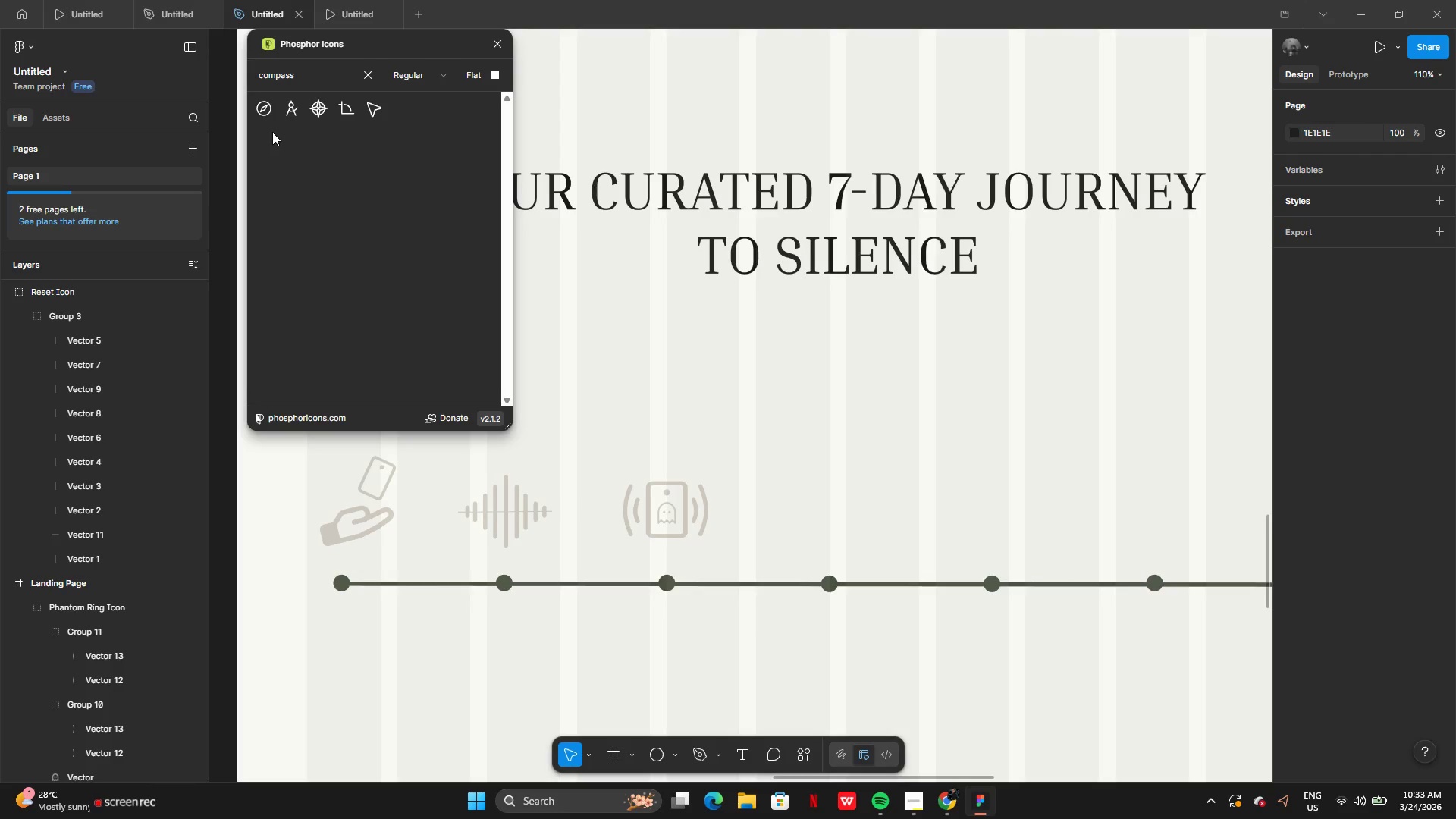 
left_click_drag(start_coordinate=[267, 114], to_coordinate=[831, 520])
 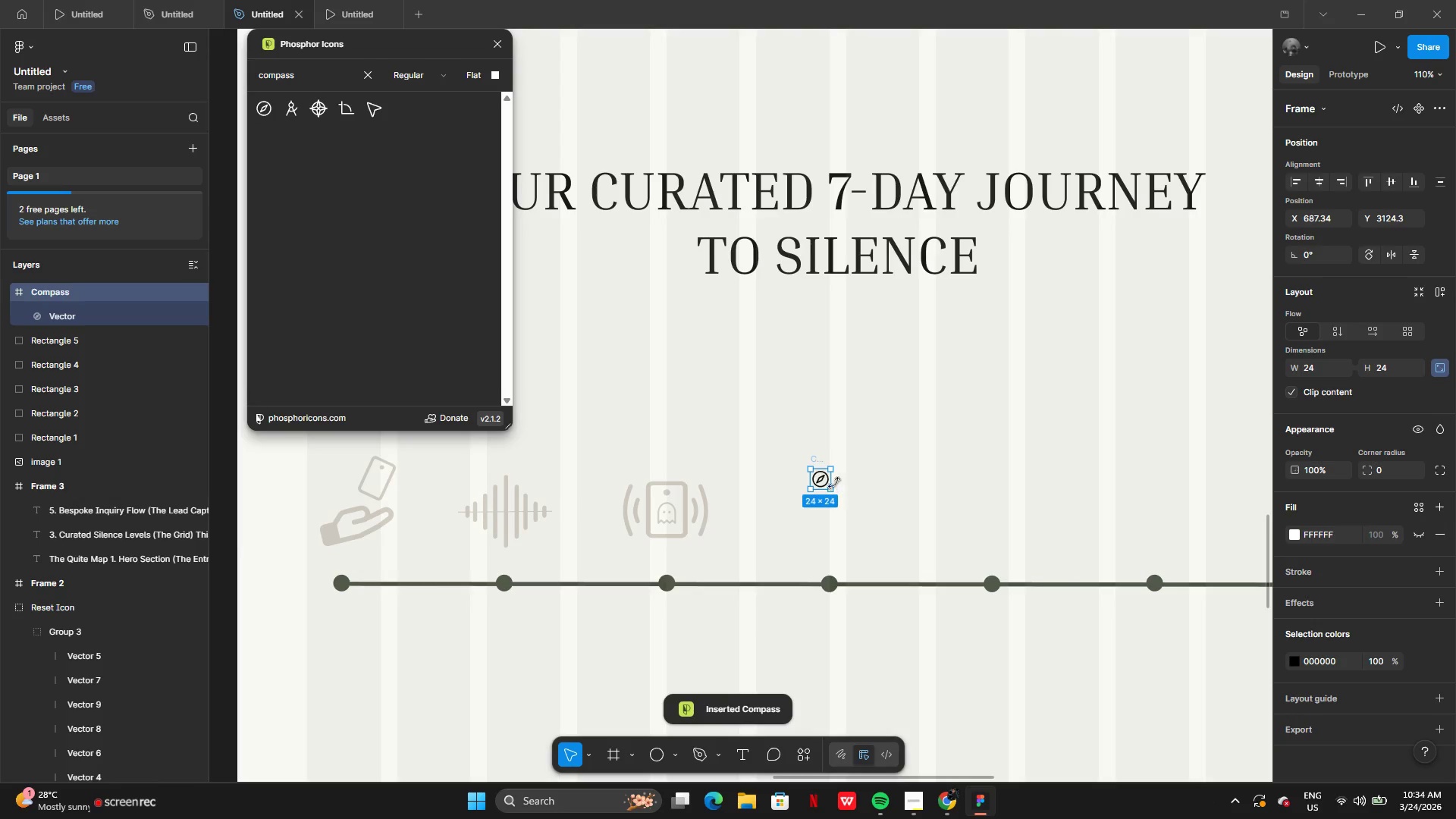 
left_click([828, 481])
 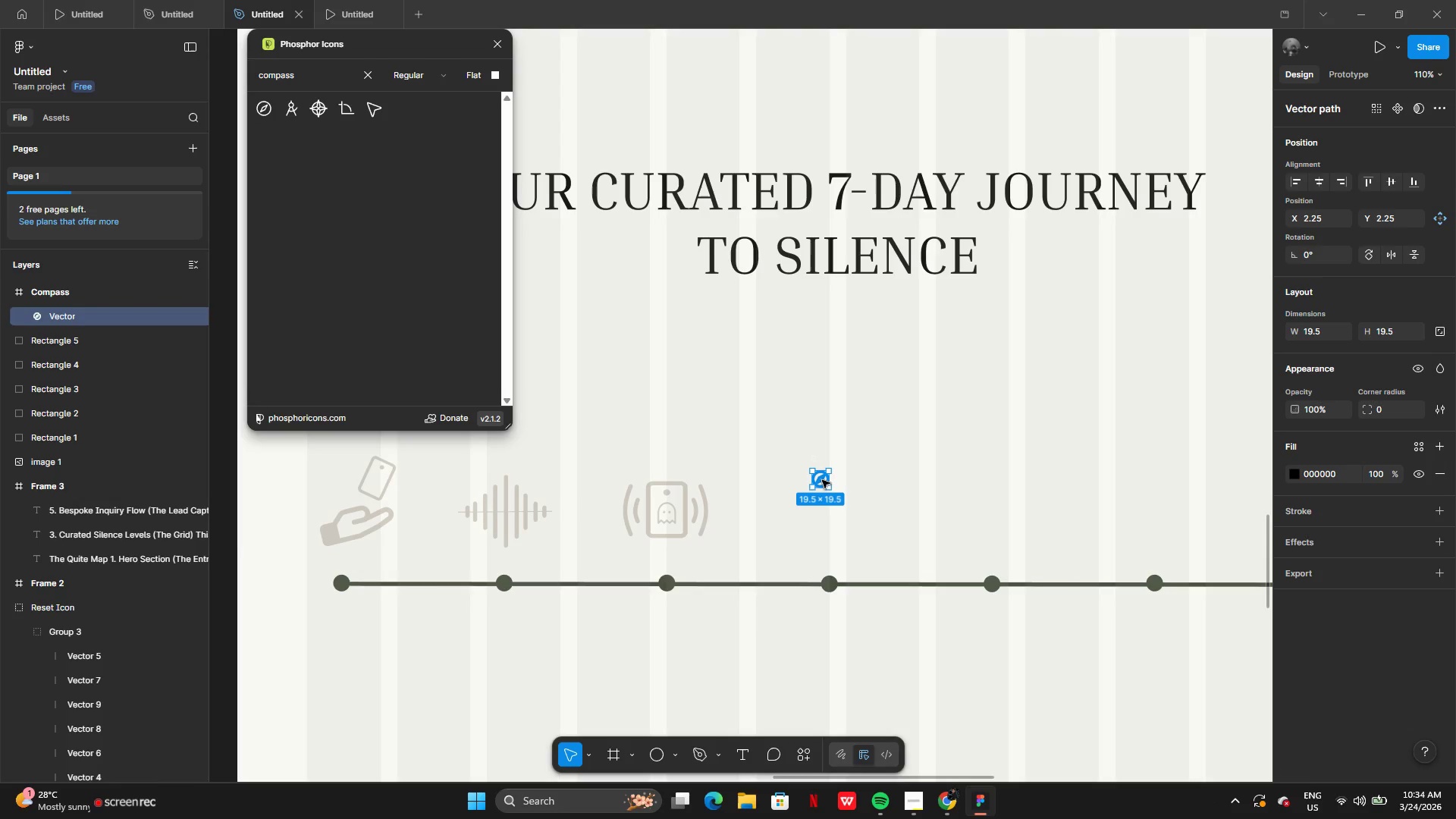 
left_click_drag(start_coordinate=[822, 480], to_coordinate=[898, 494])
 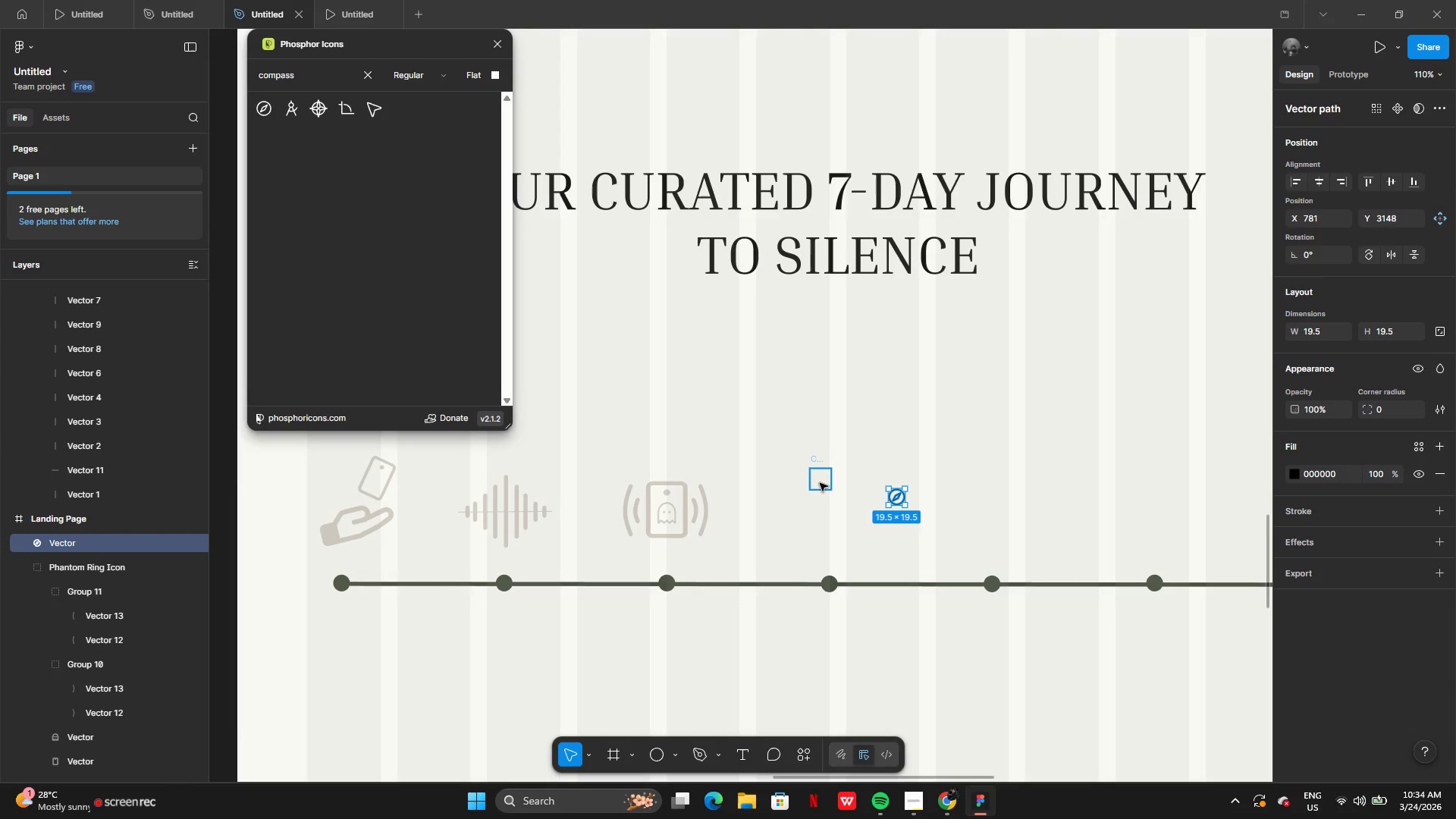 
left_click([820, 483])
 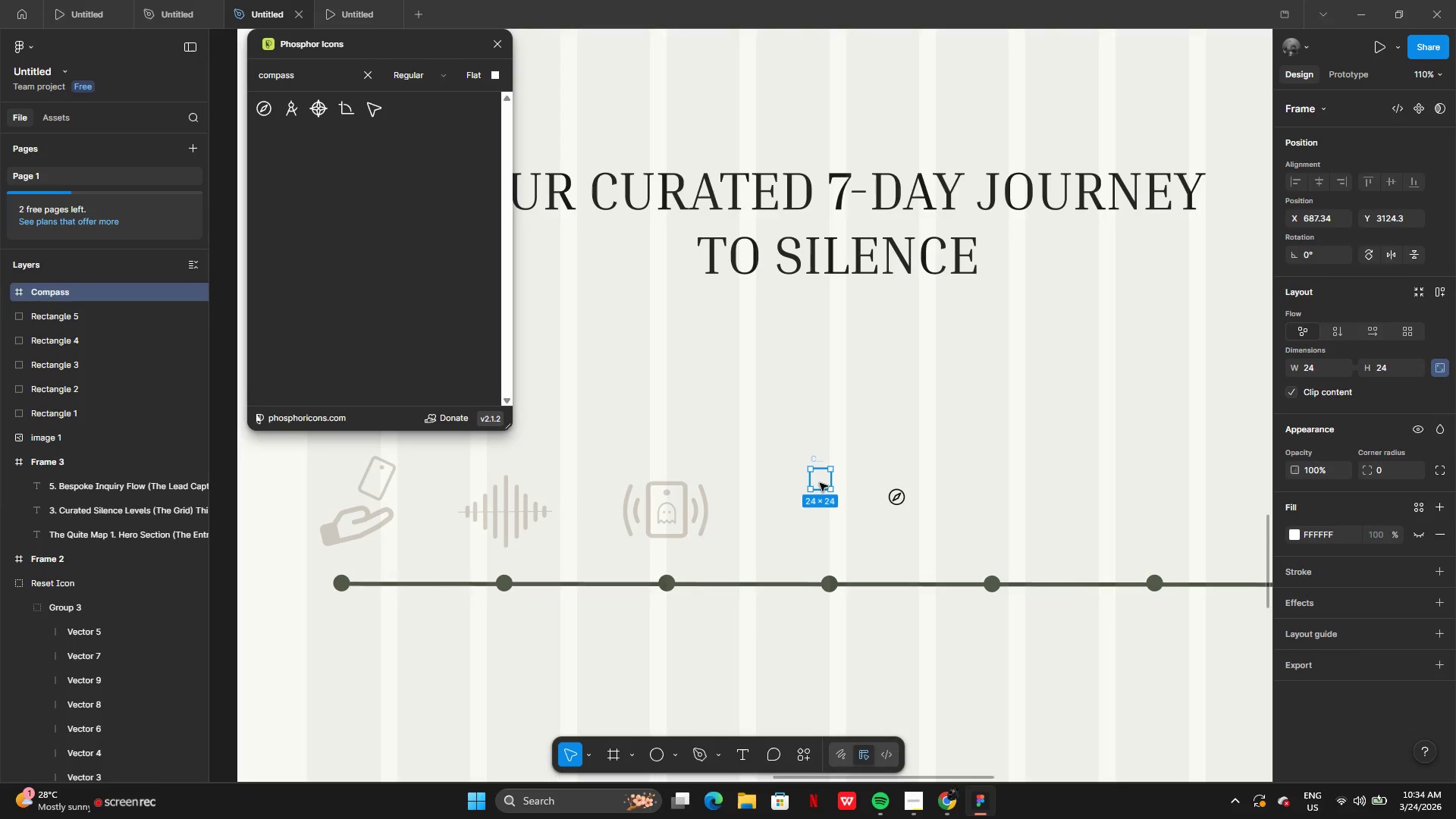 
key(Backspace)